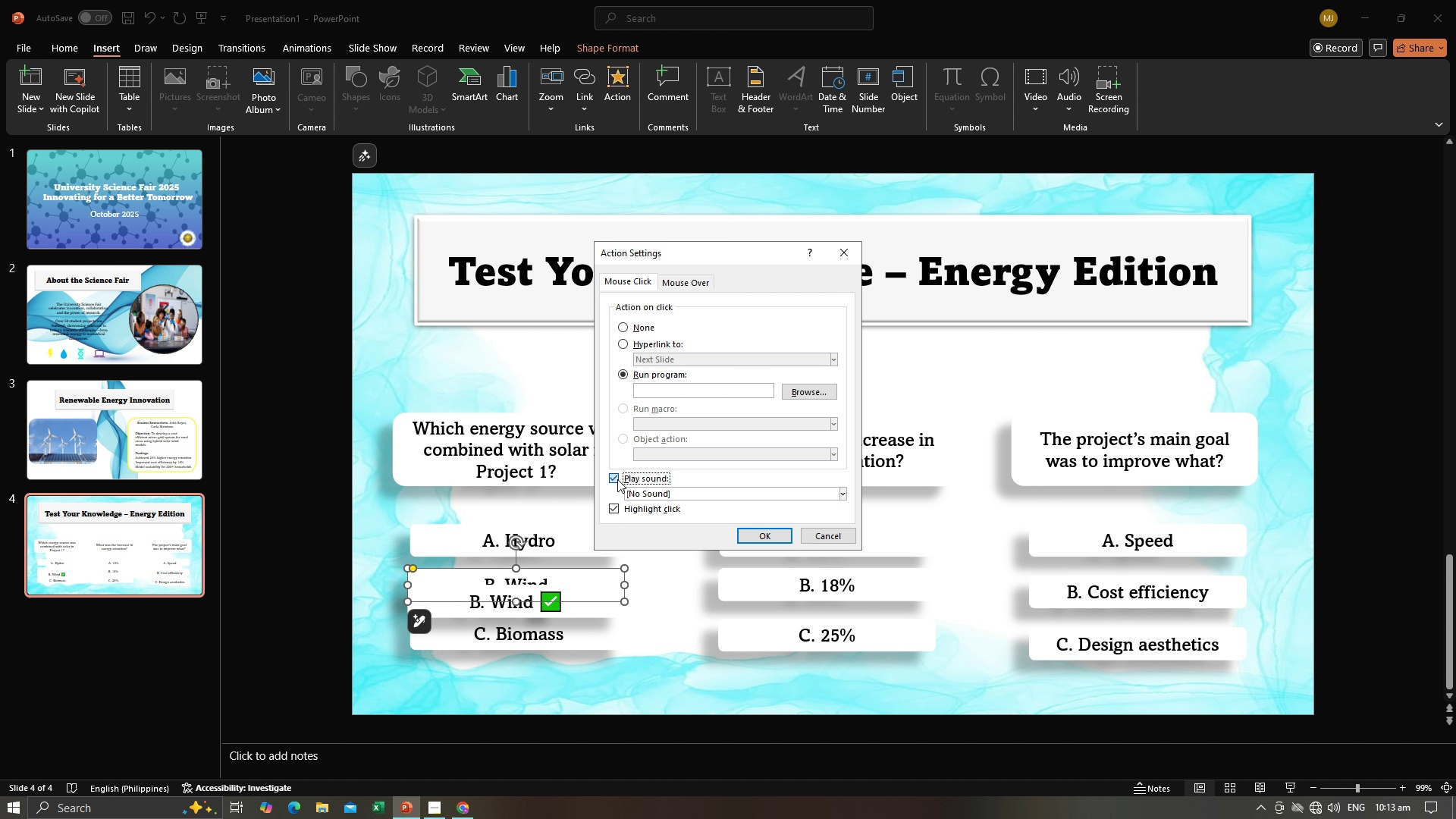 
left_click([722, 393])
 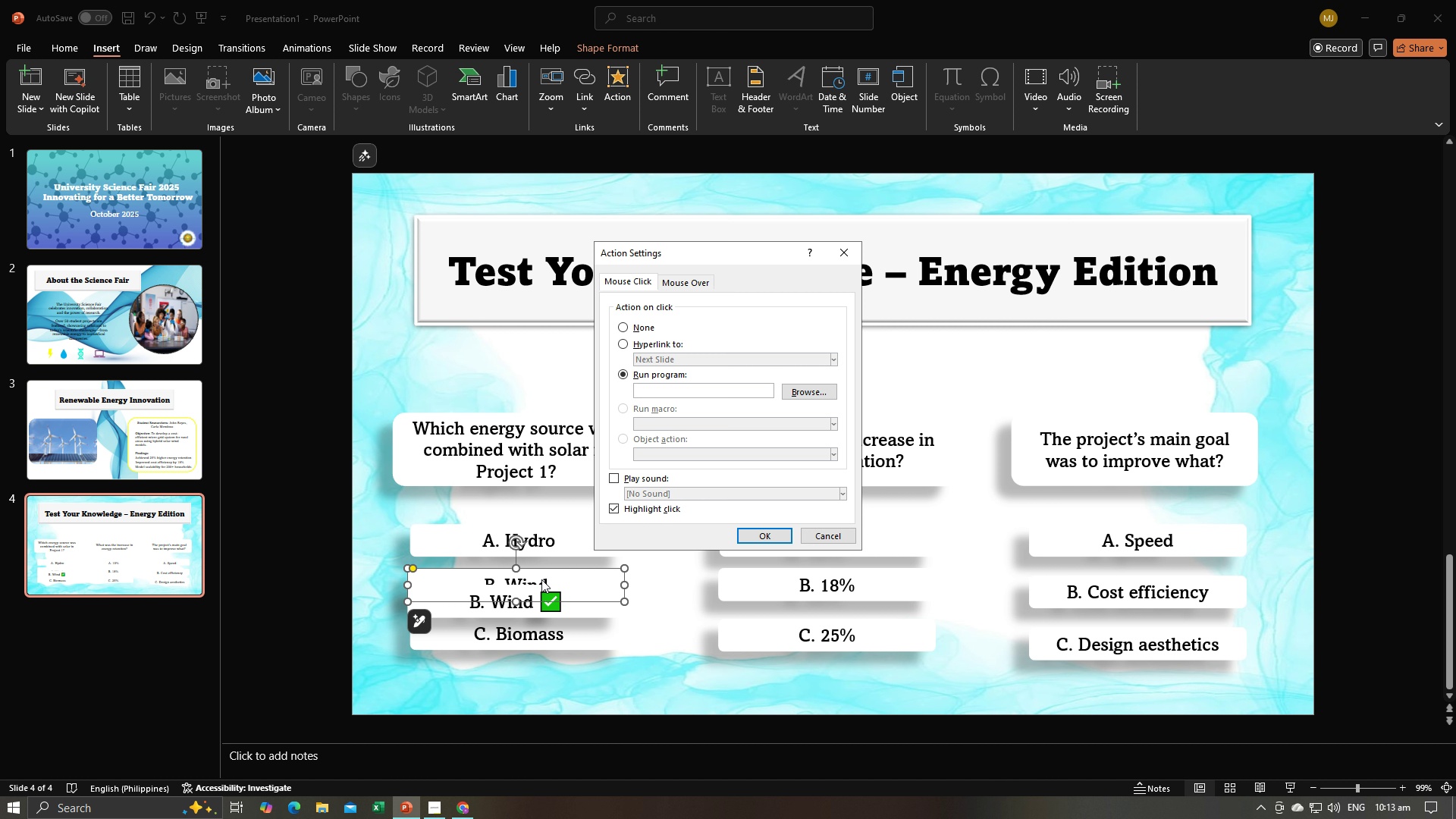 
left_click([529, 604])
 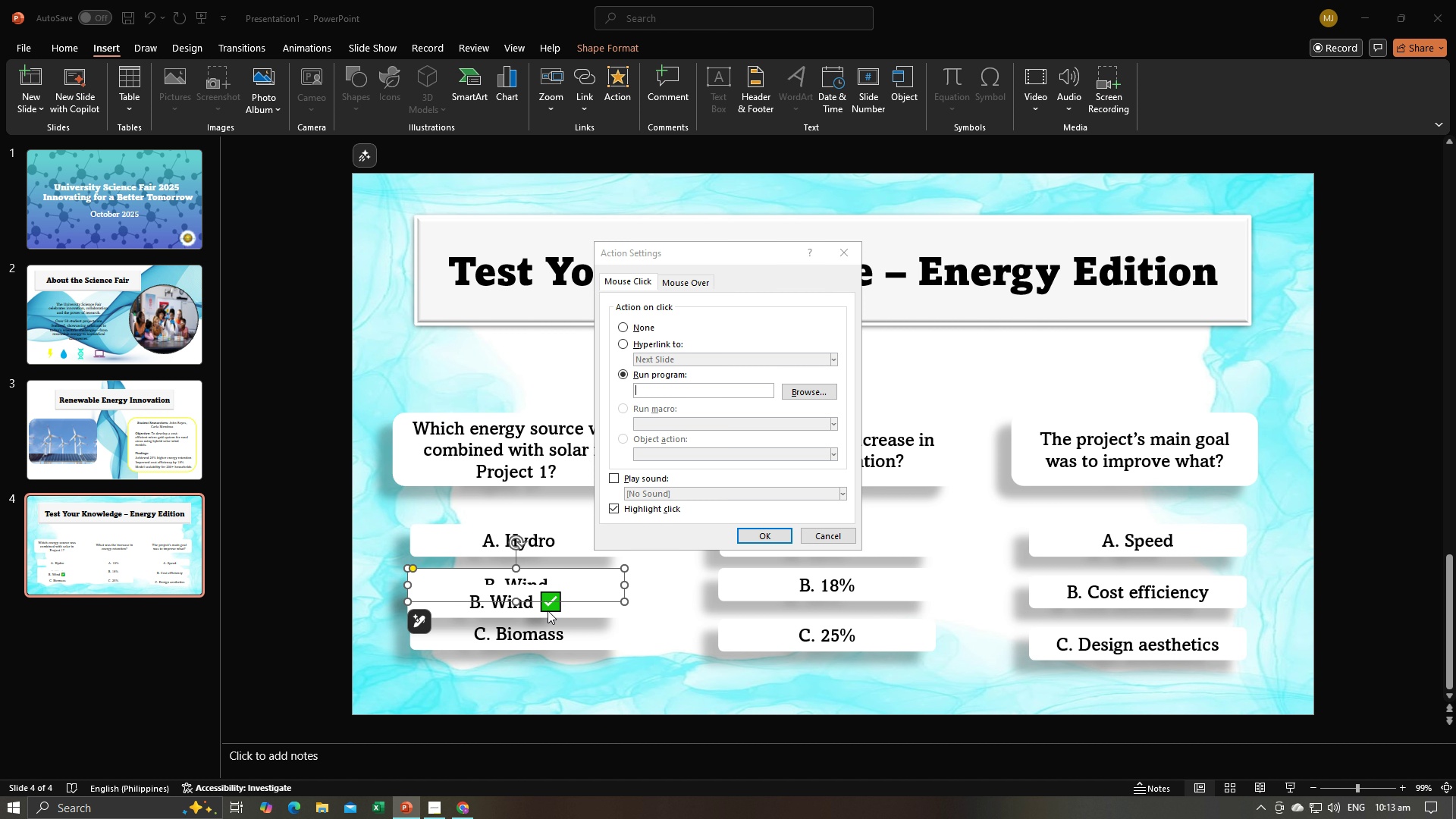 
left_click([548, 610])
 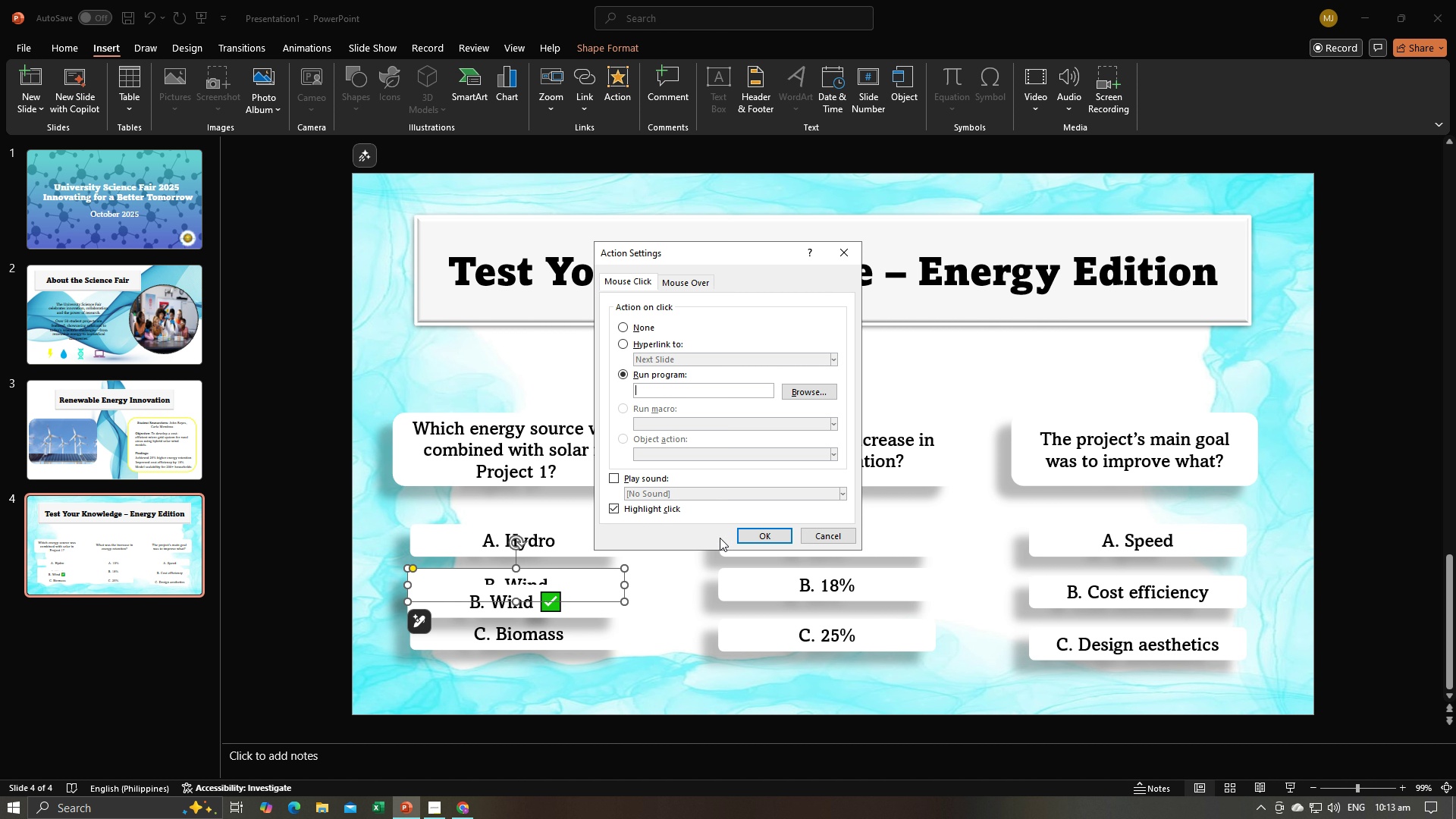 
wait(5.05)
 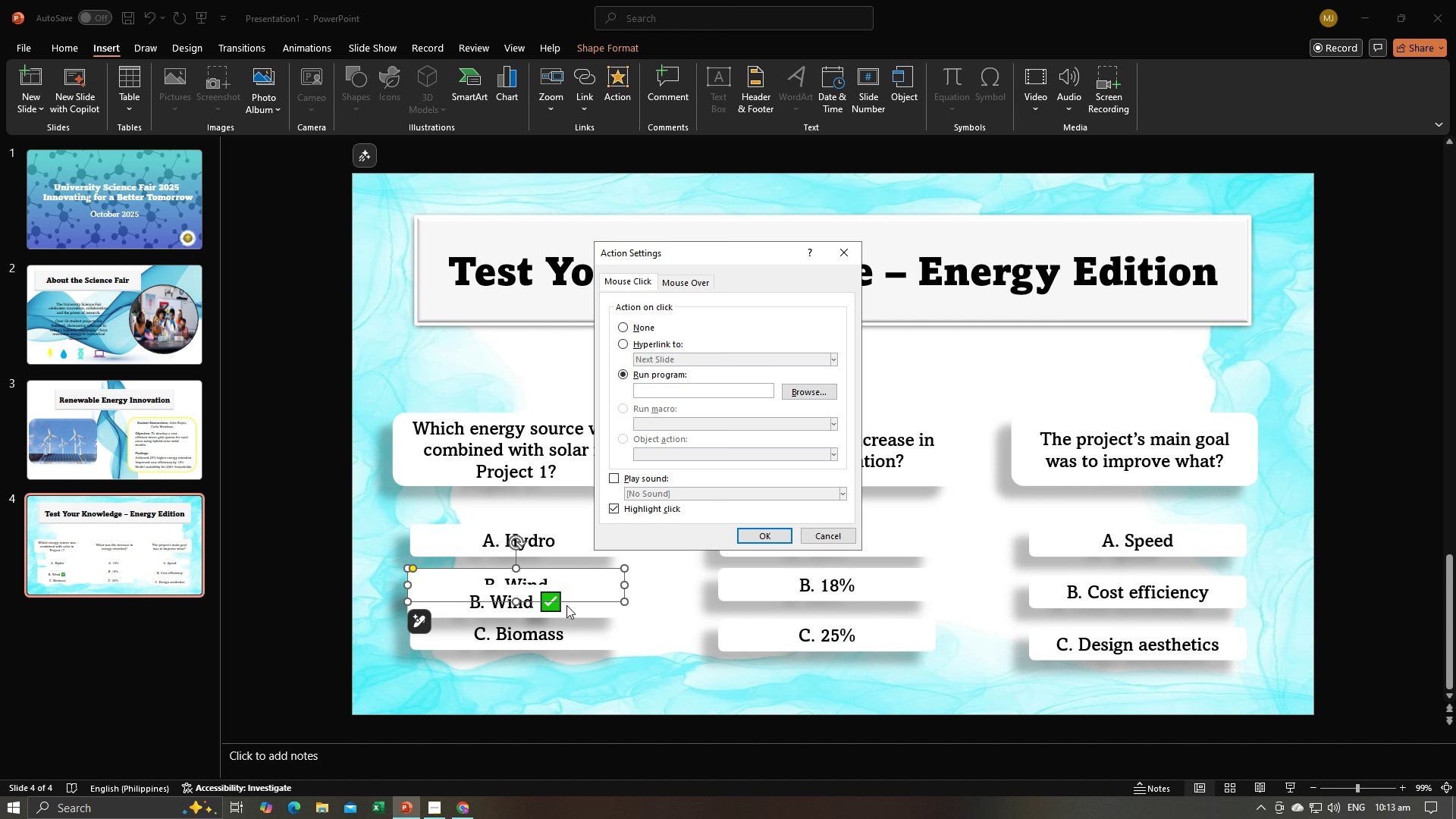 
key(Alt+AltLeft)
 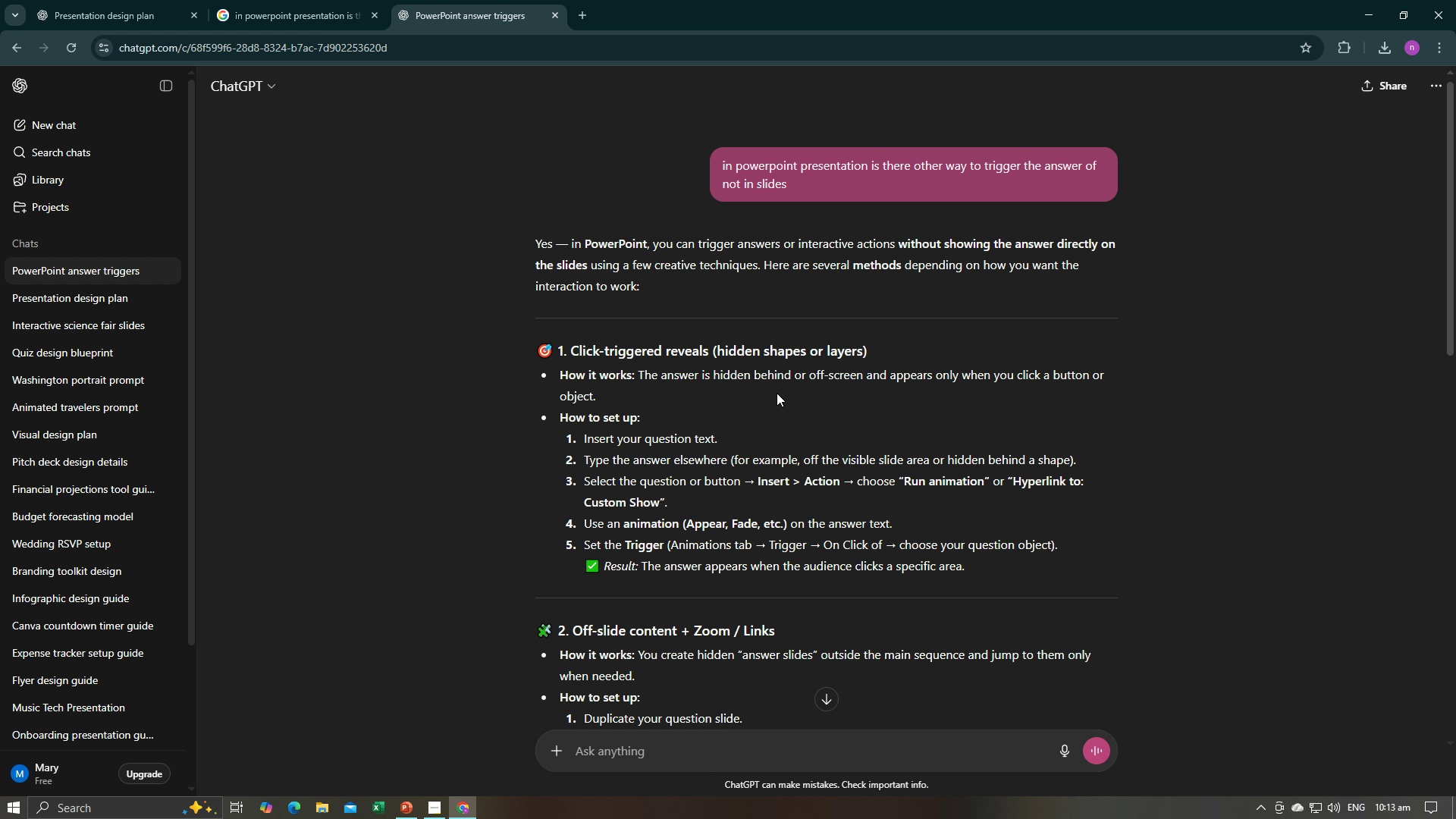 
key(Alt+Tab)
 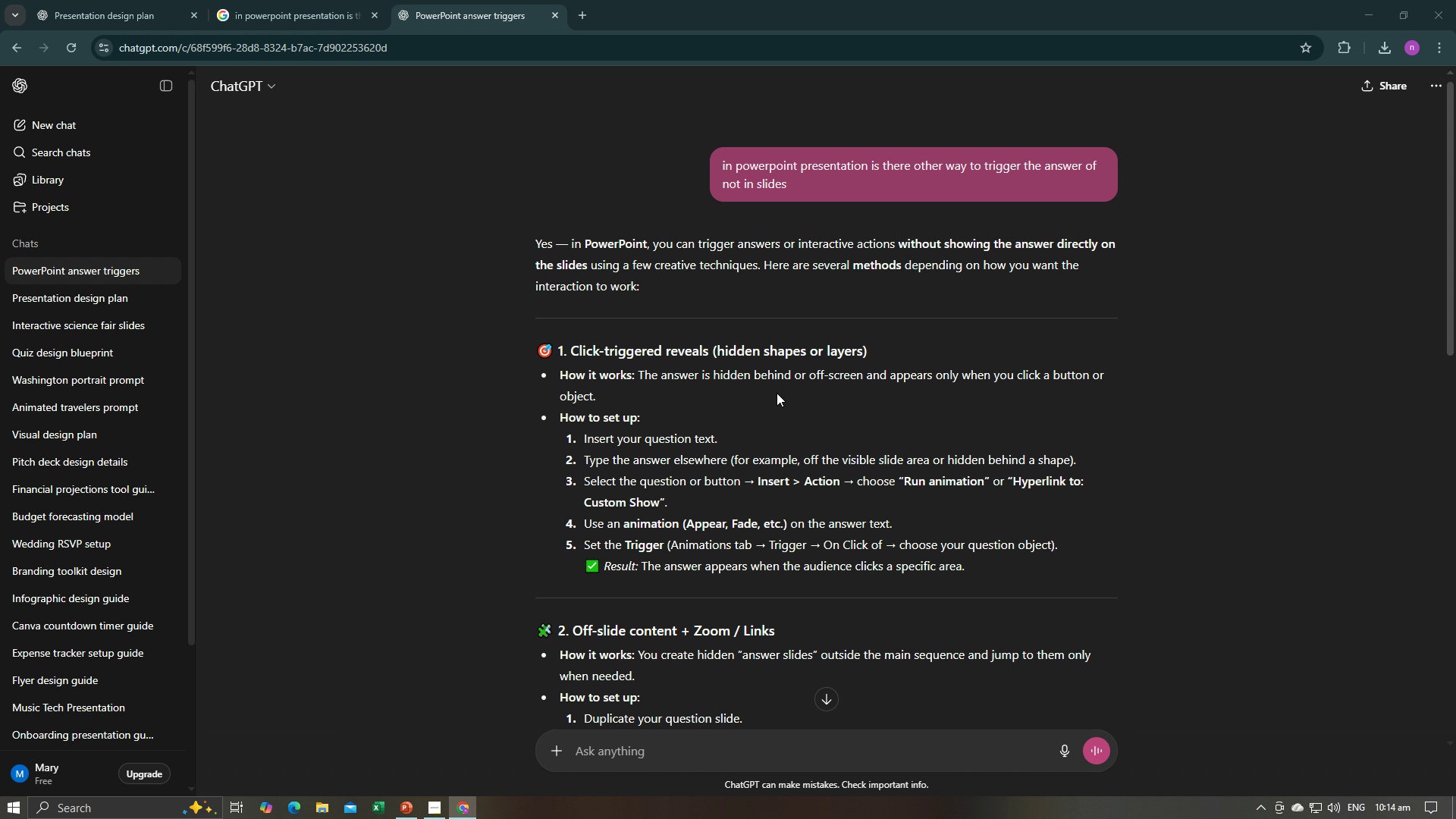 
wait(5.87)
 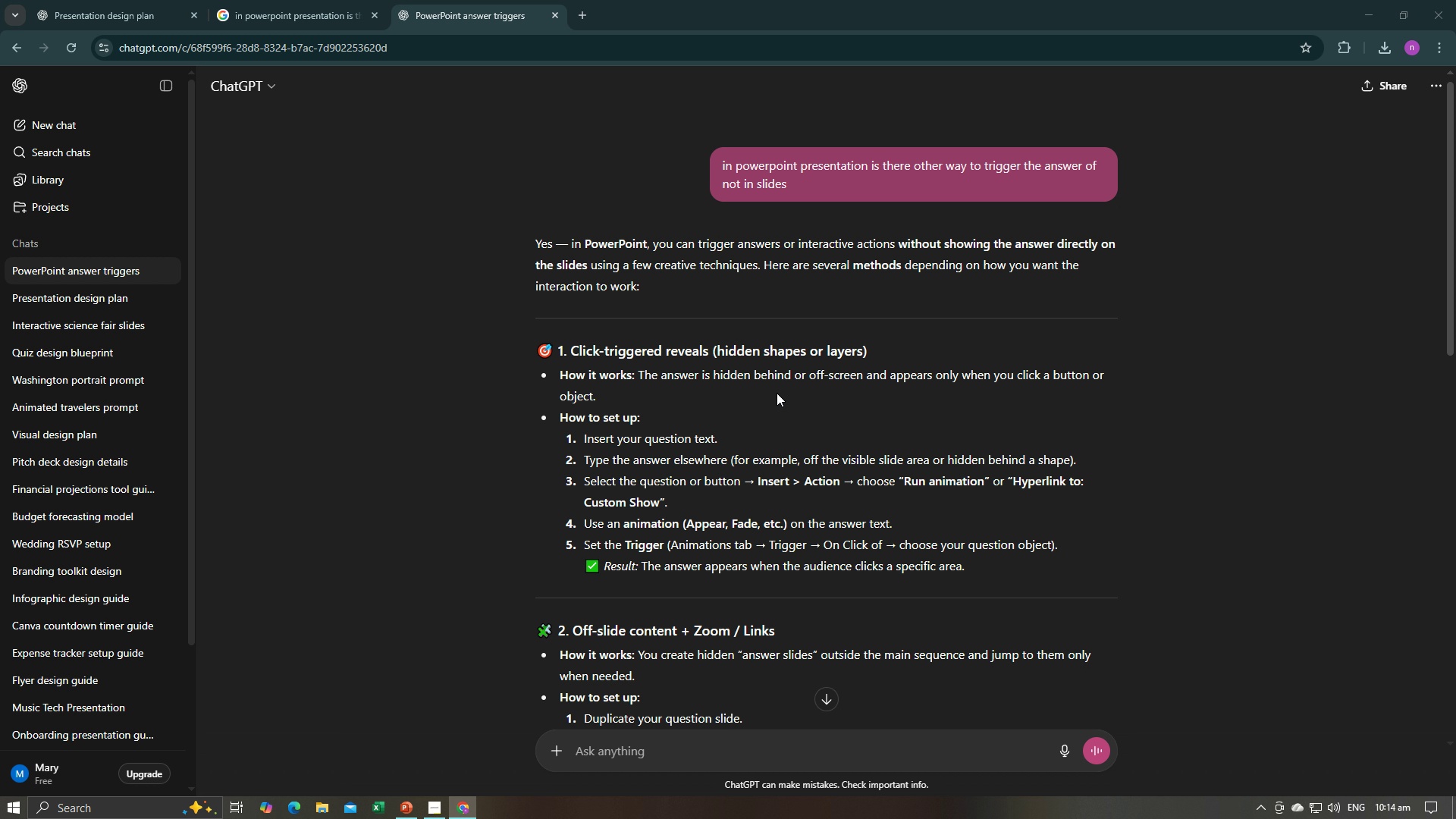 
key(Alt+AltLeft)
 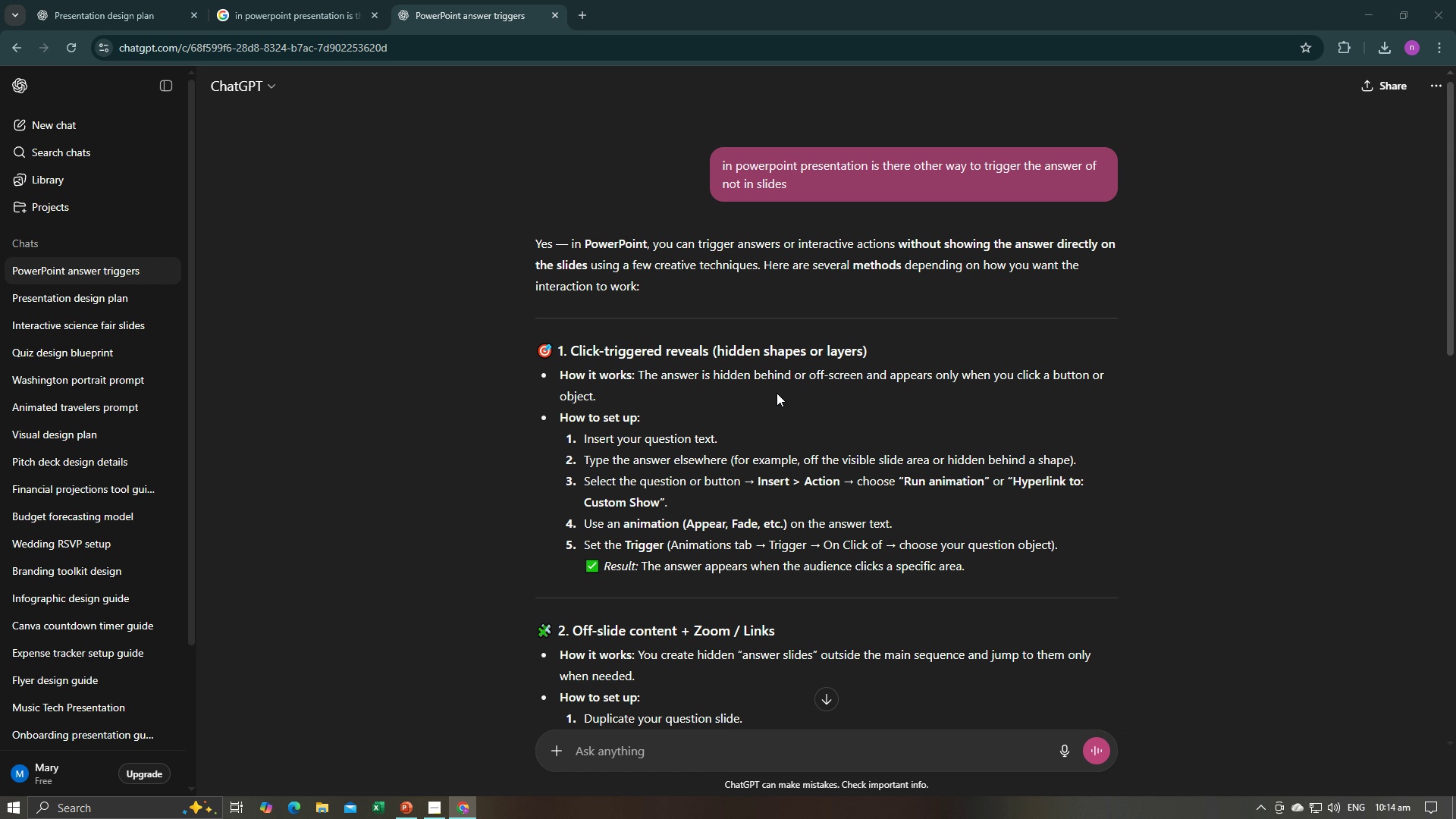 
key(Alt+Tab)
 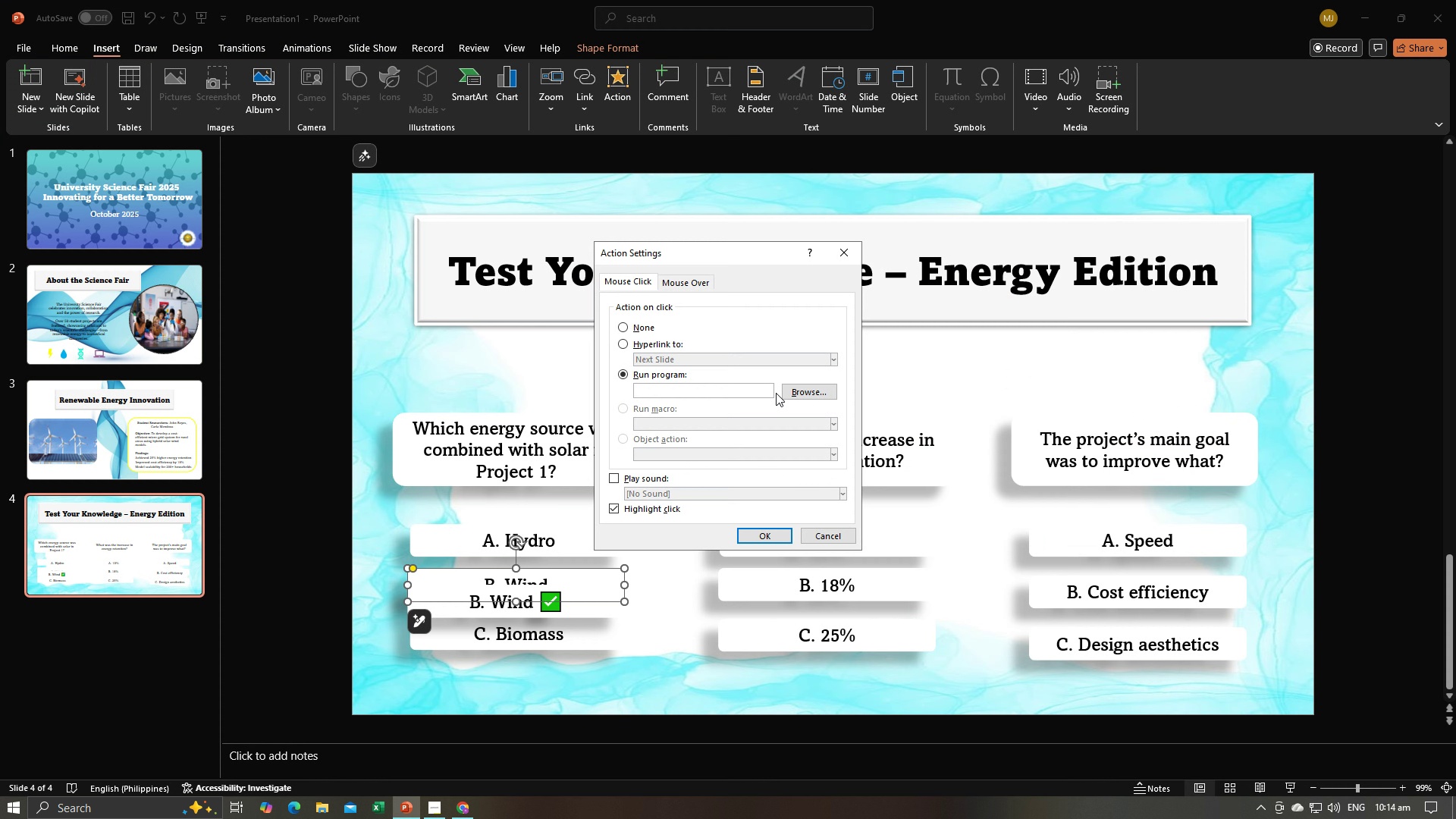 
key(Alt+AltLeft)
 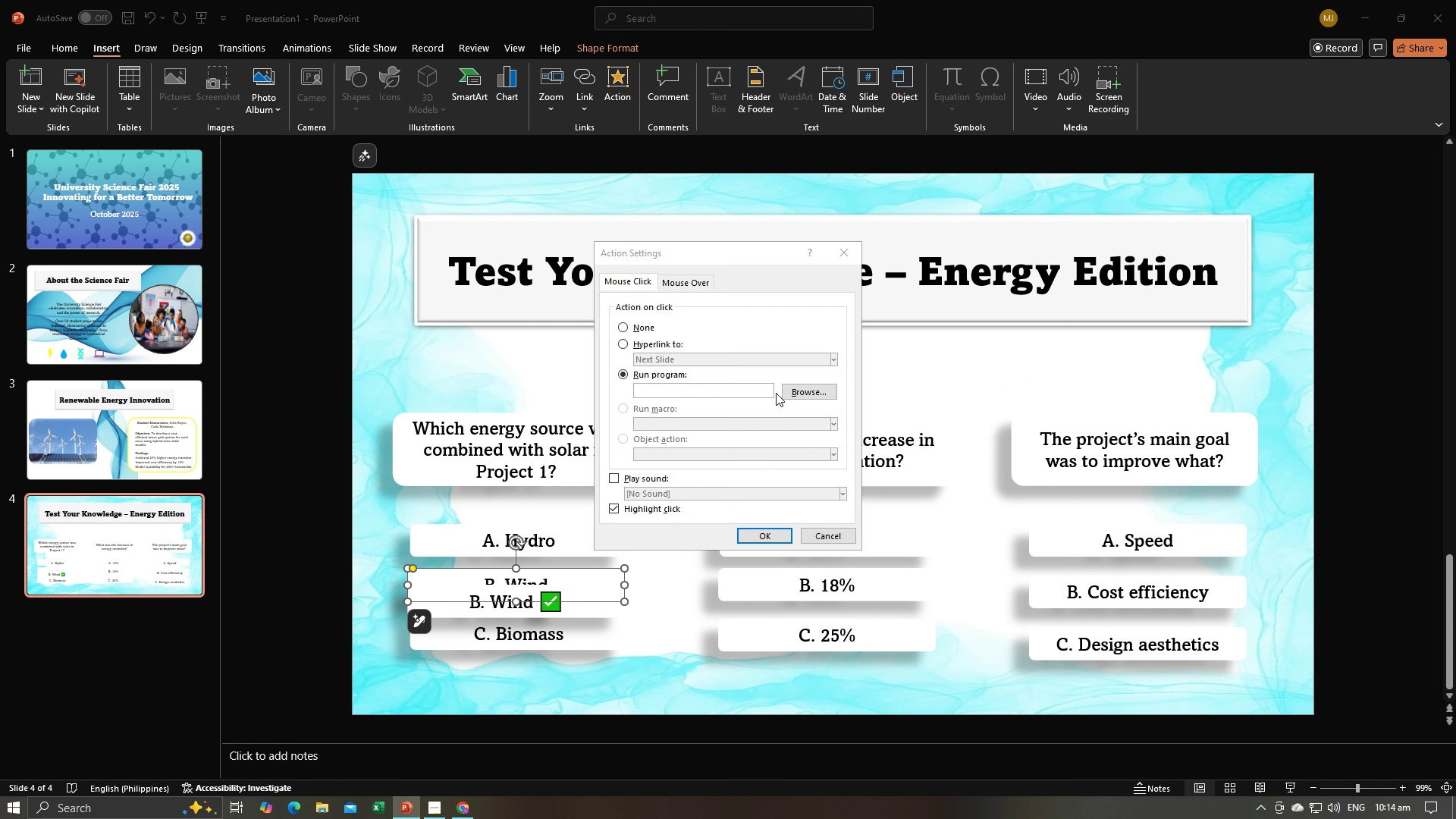 
key(Alt+Tab)
 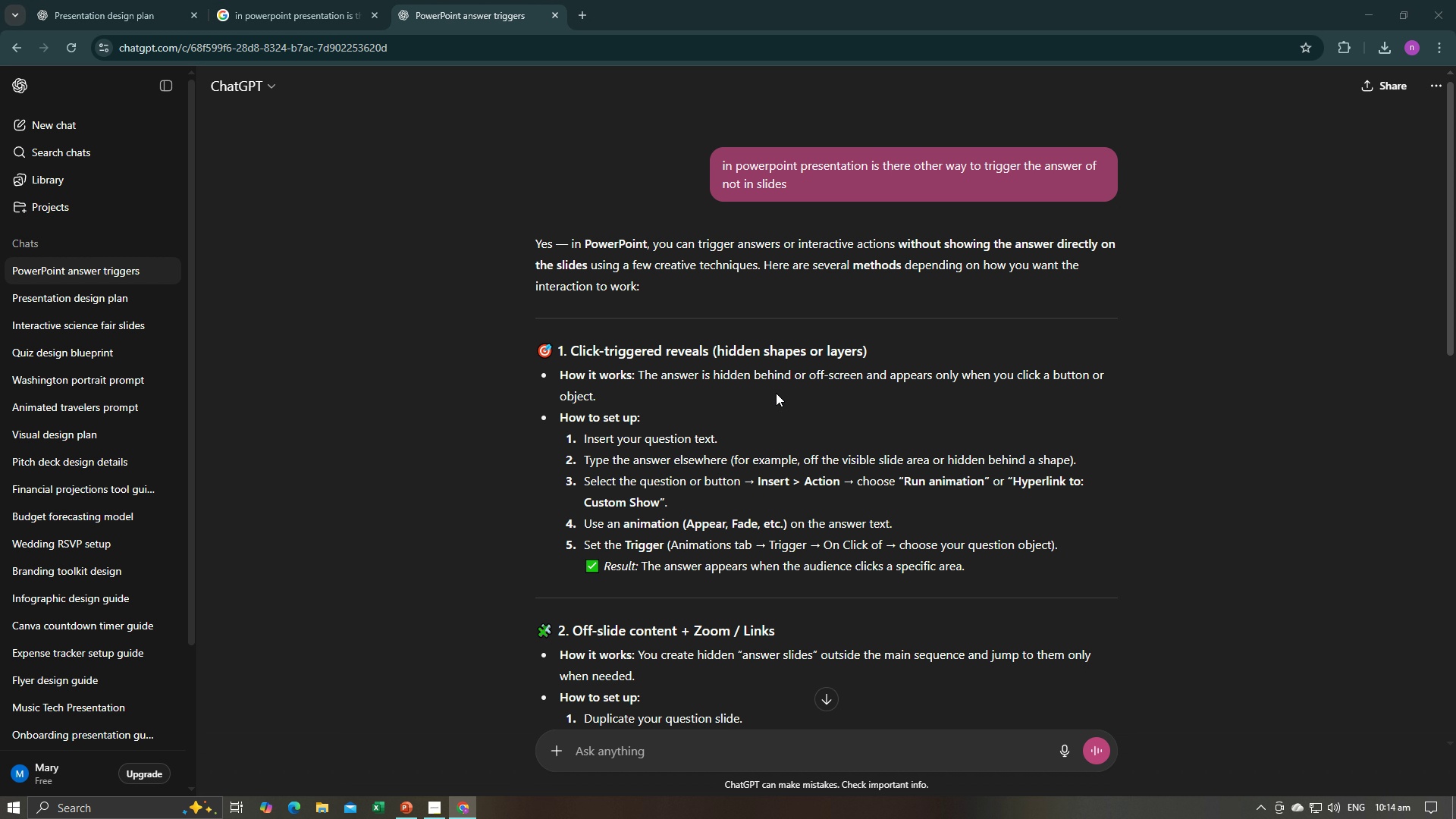 
key(Alt+AltLeft)
 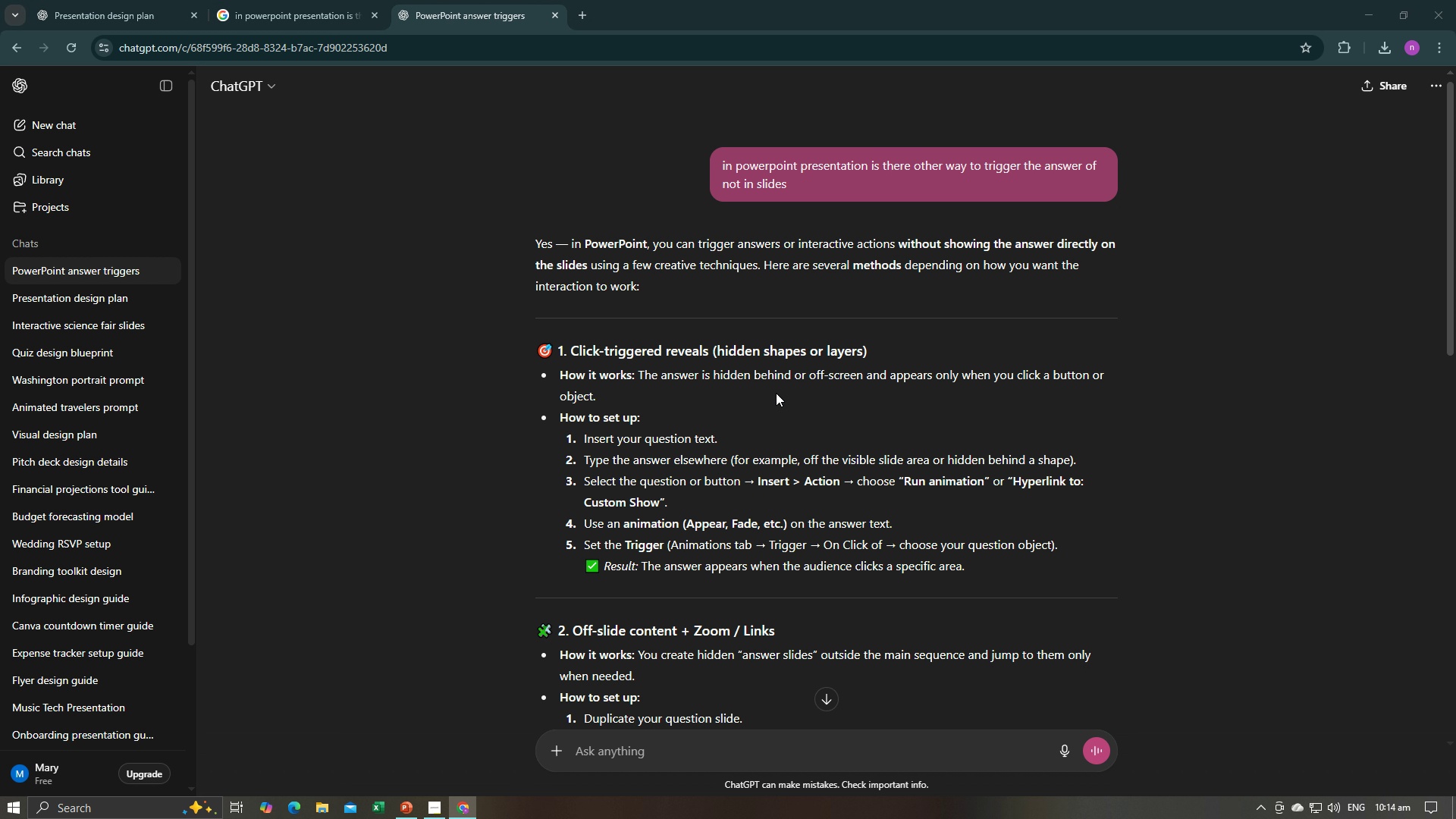 
key(Alt+Tab)
 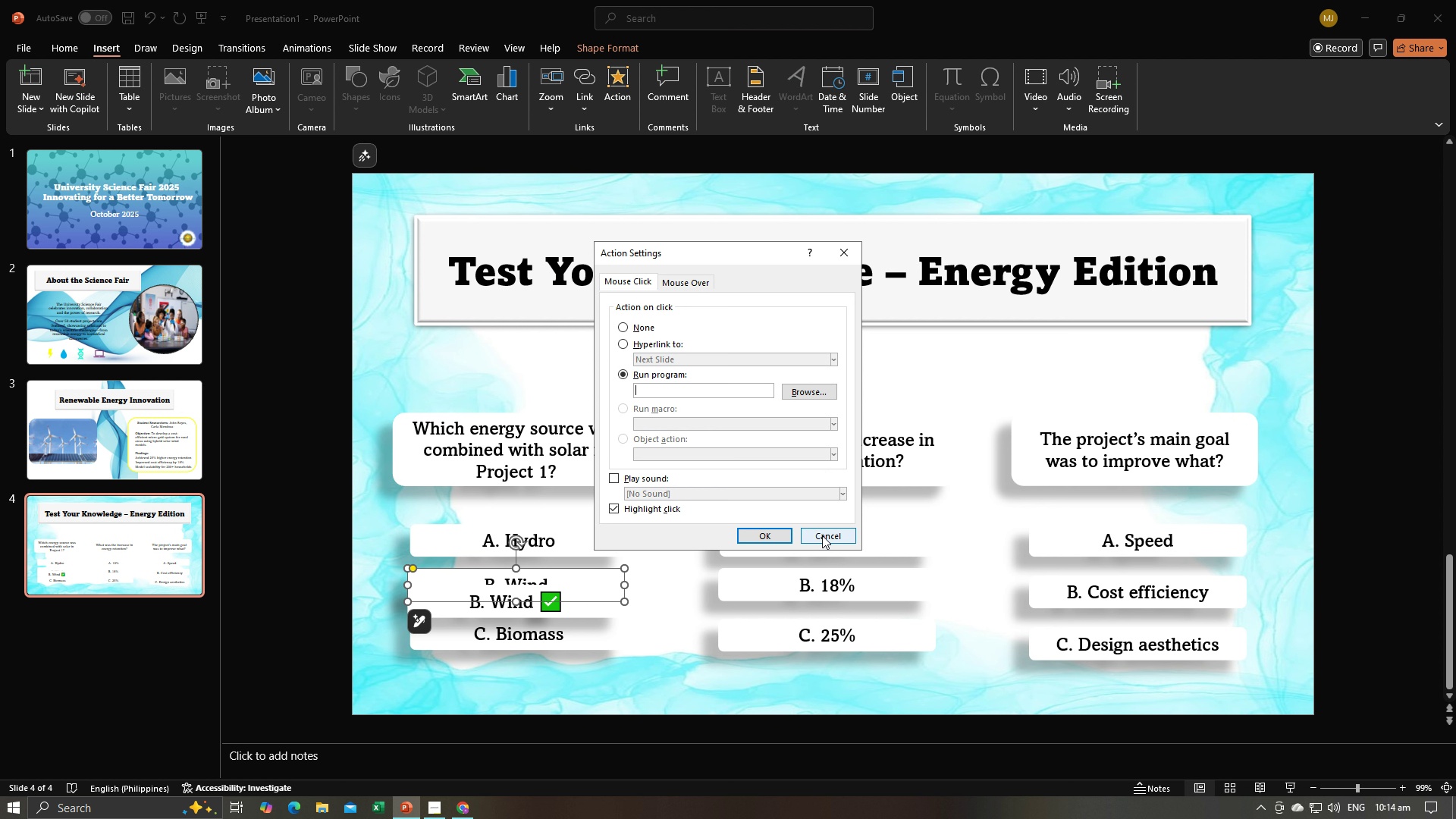 
left_click([824, 534])
 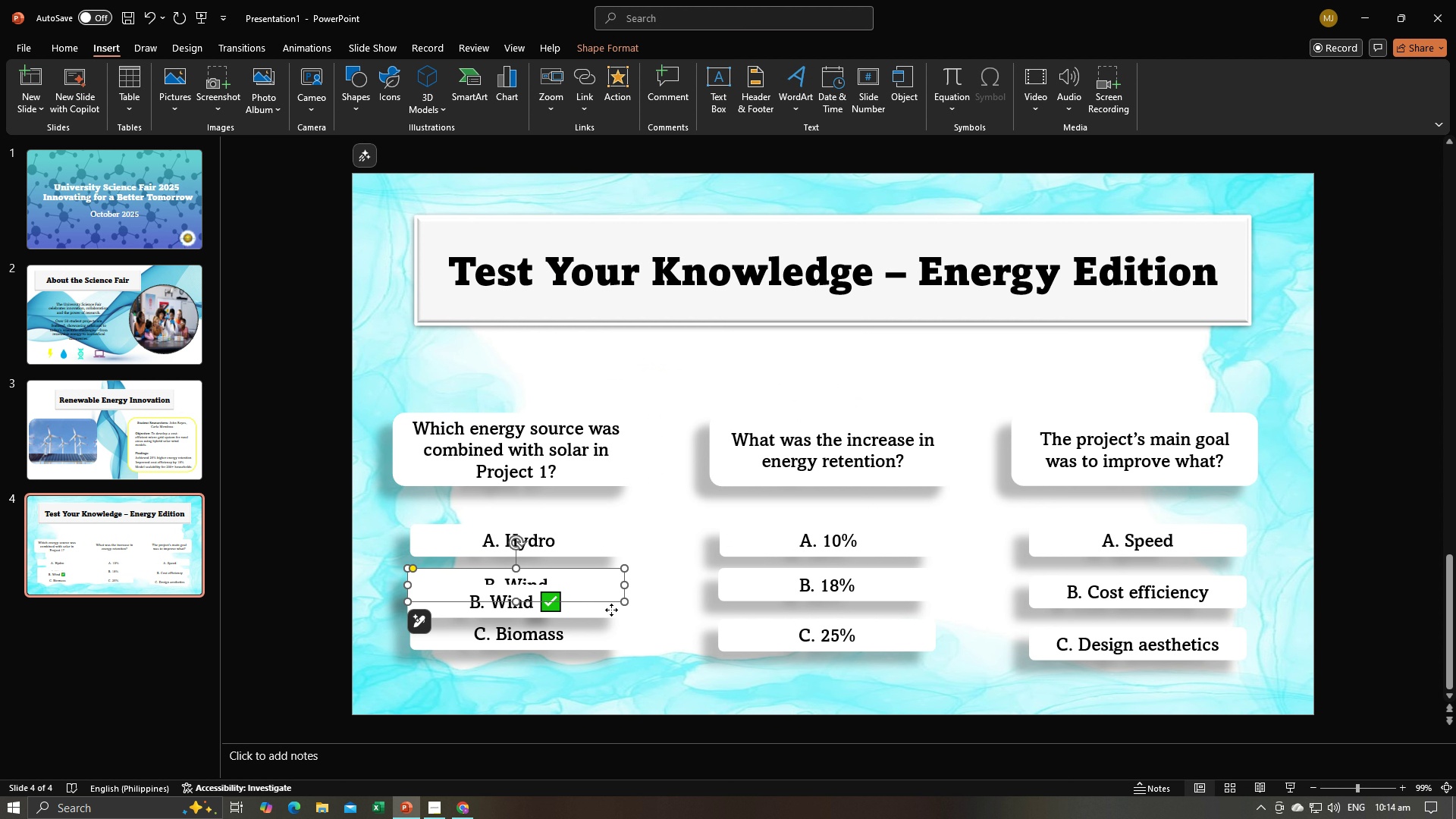 
left_click([611, 610])
 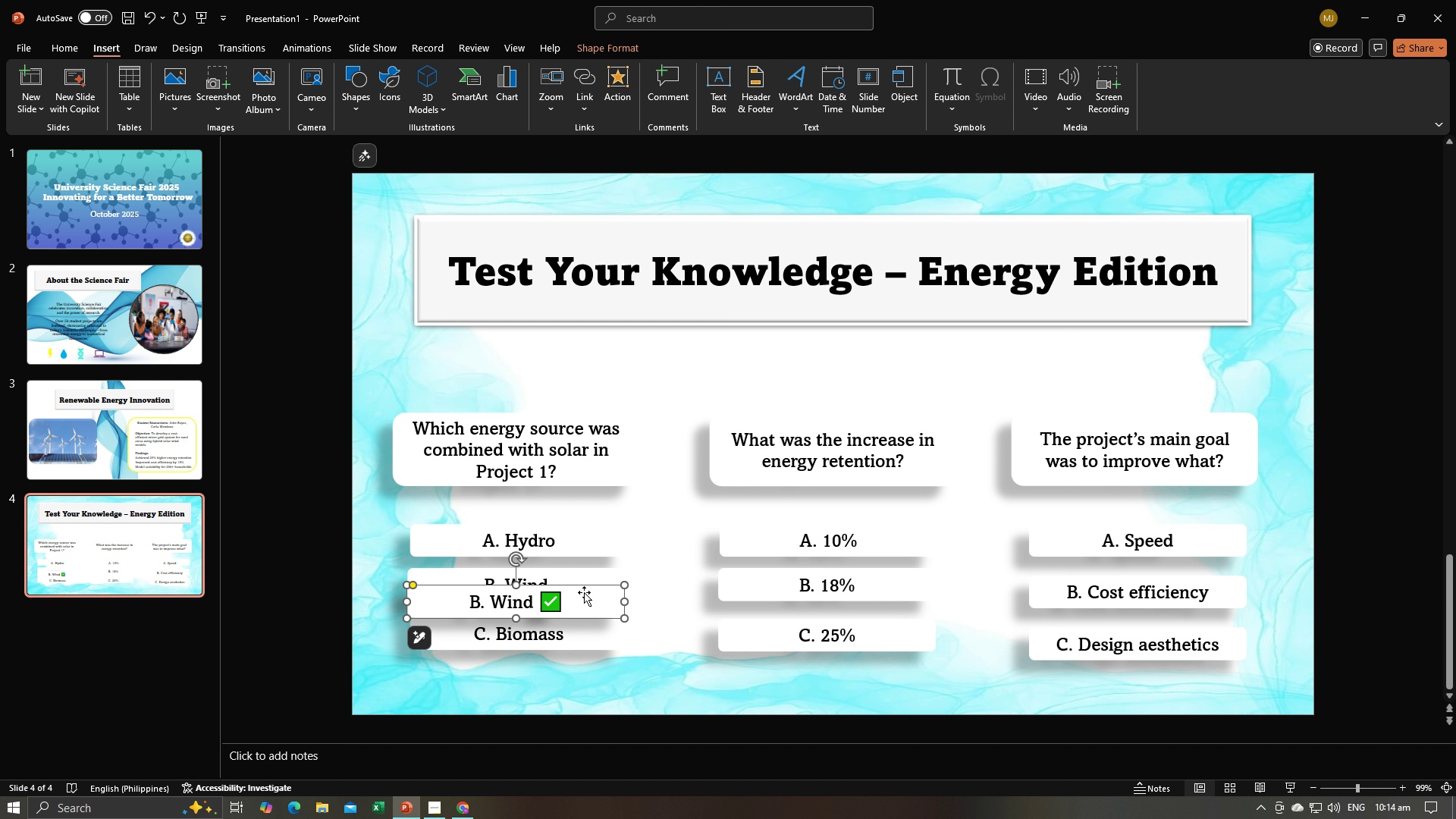 
right_click([585, 592])
 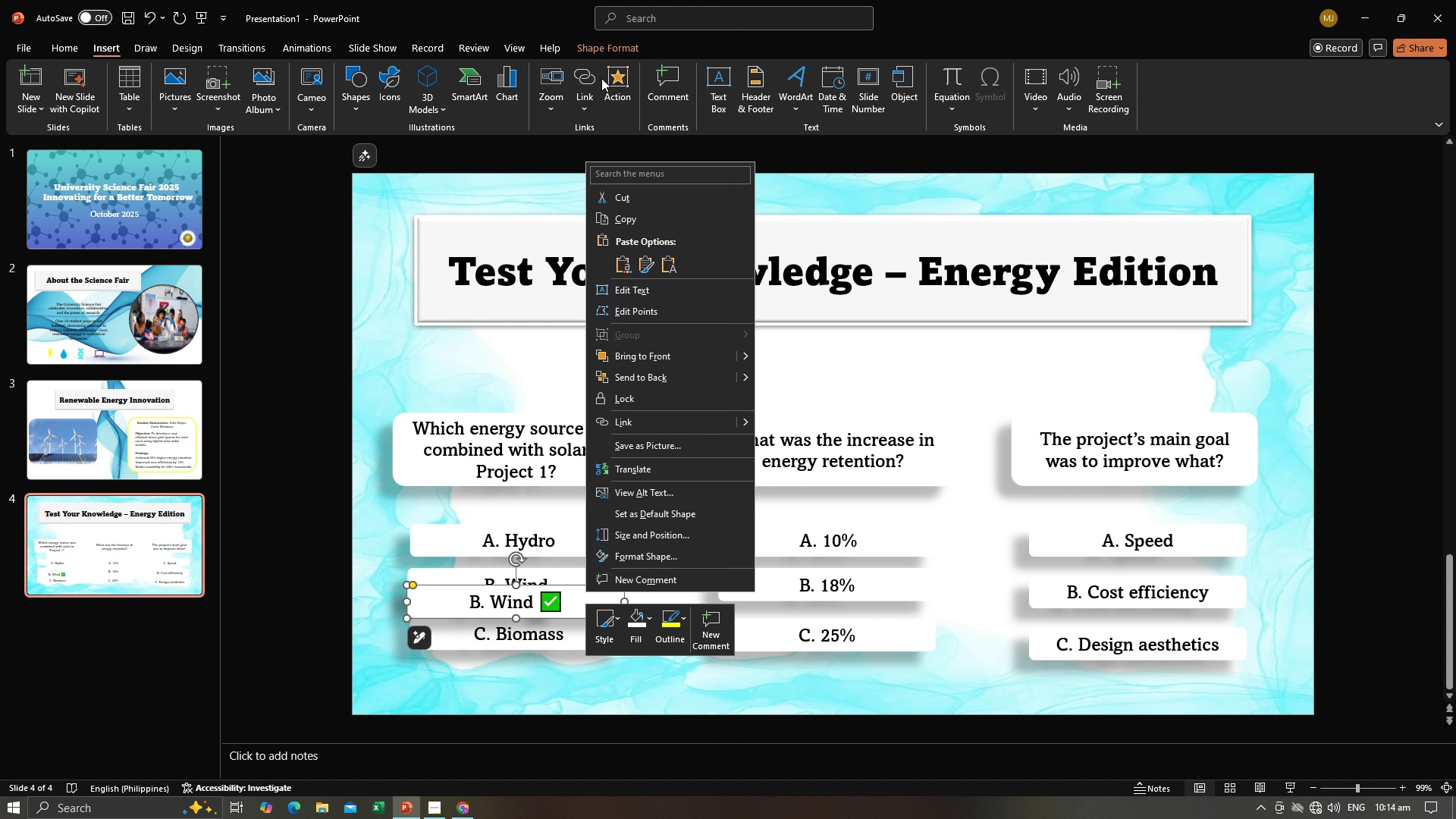 
left_click([617, 78])
 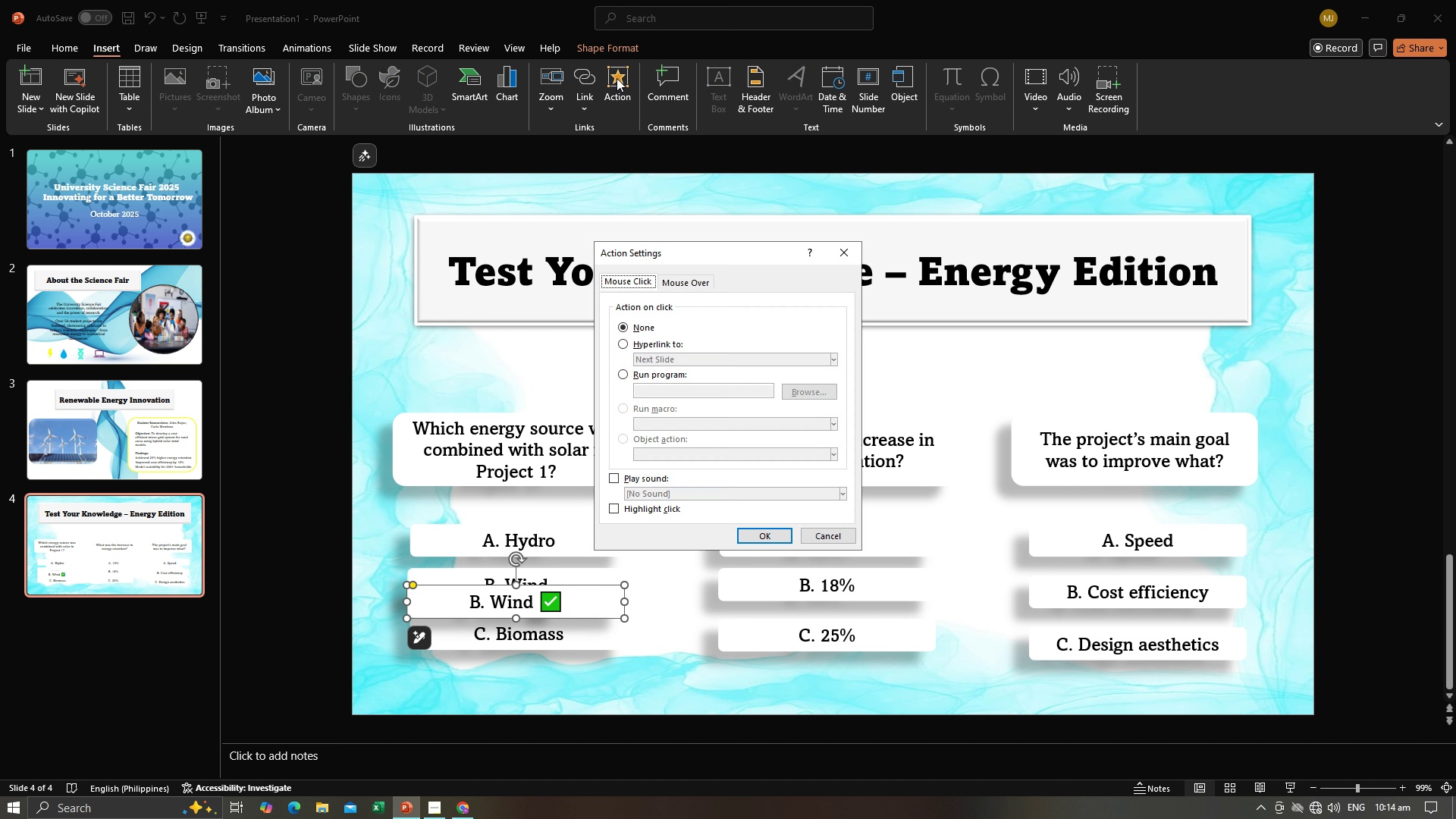 
key(Alt+AltLeft)
 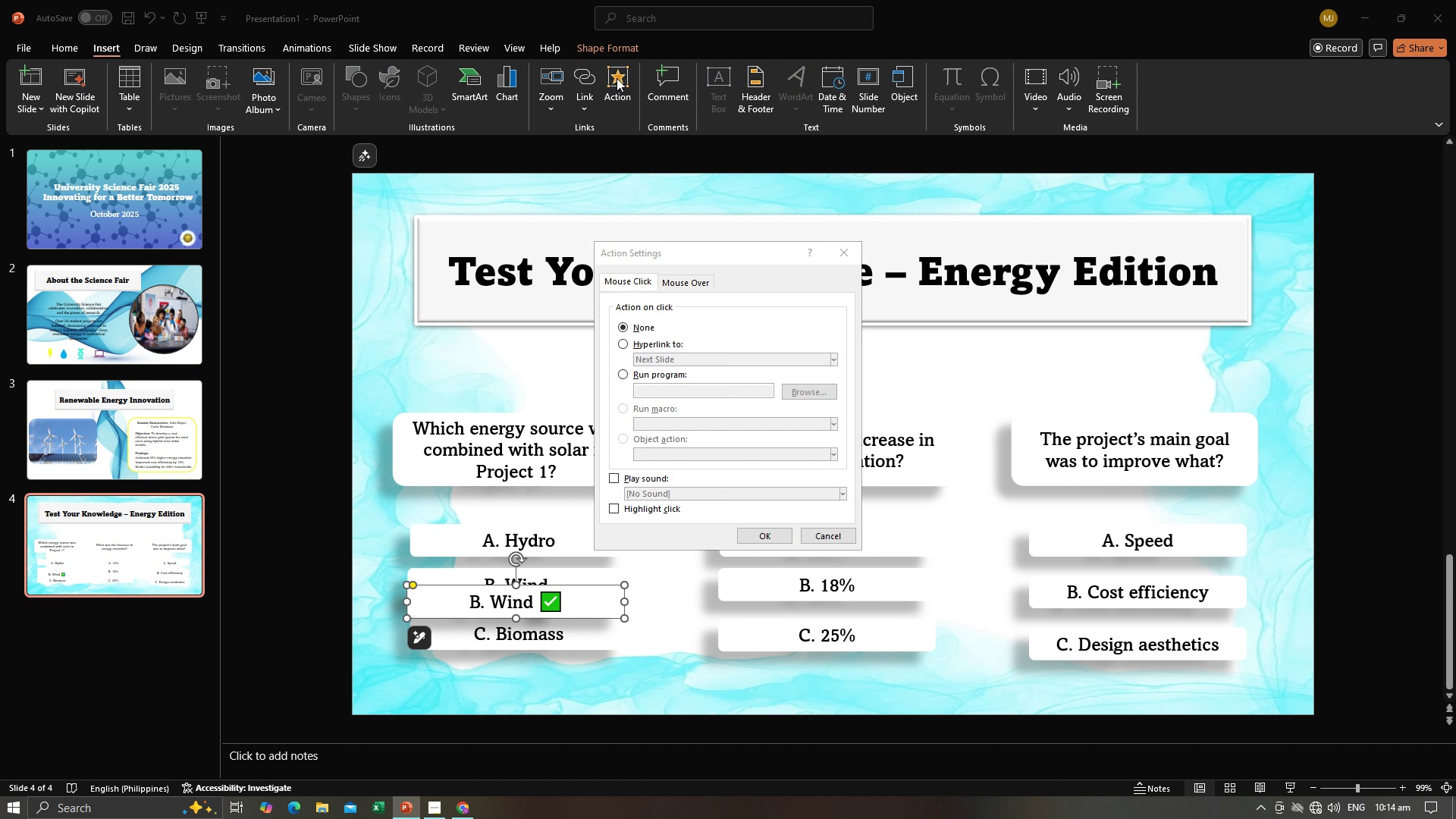 
key(Alt+Tab)
 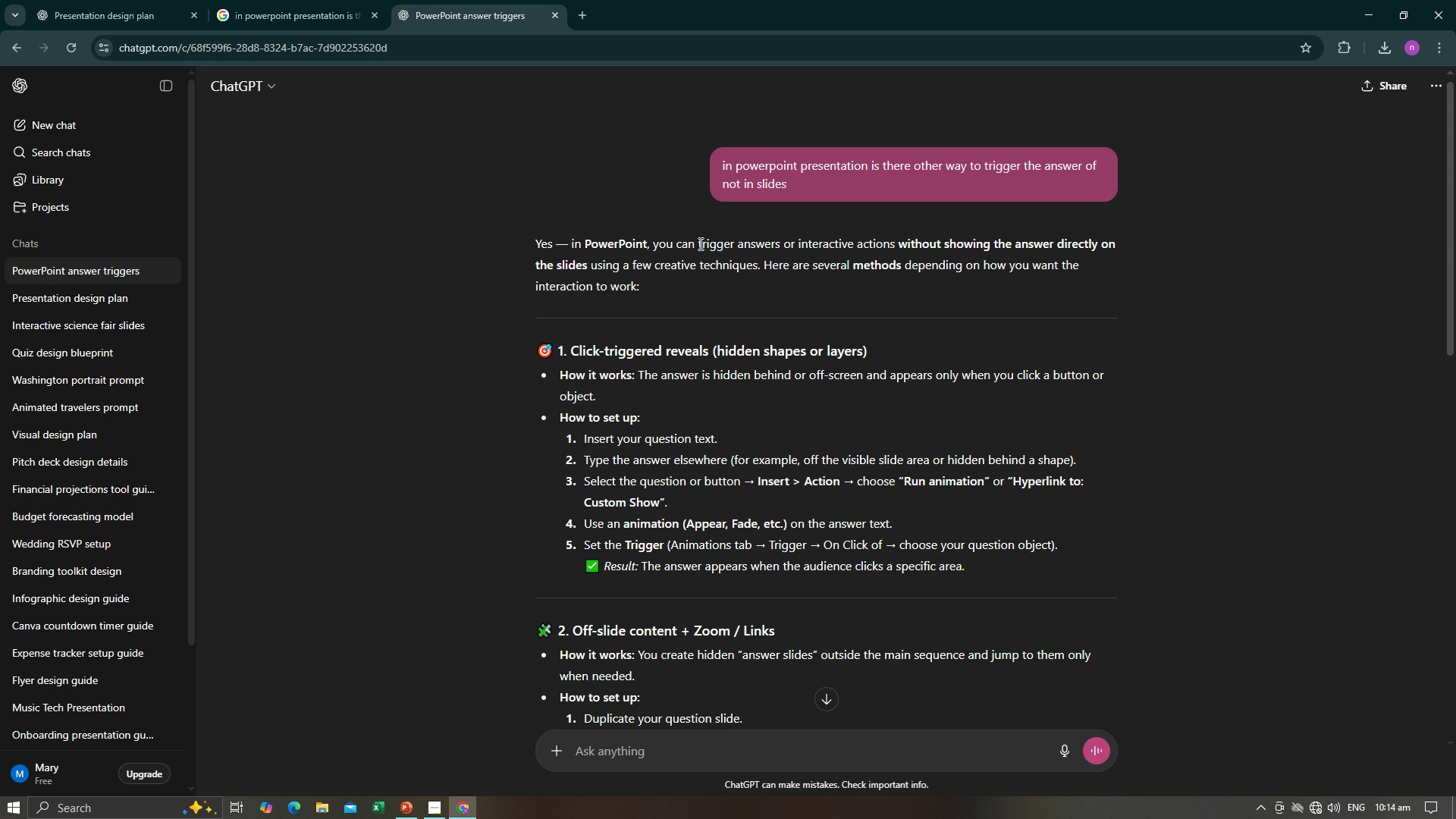 
wait(5.84)
 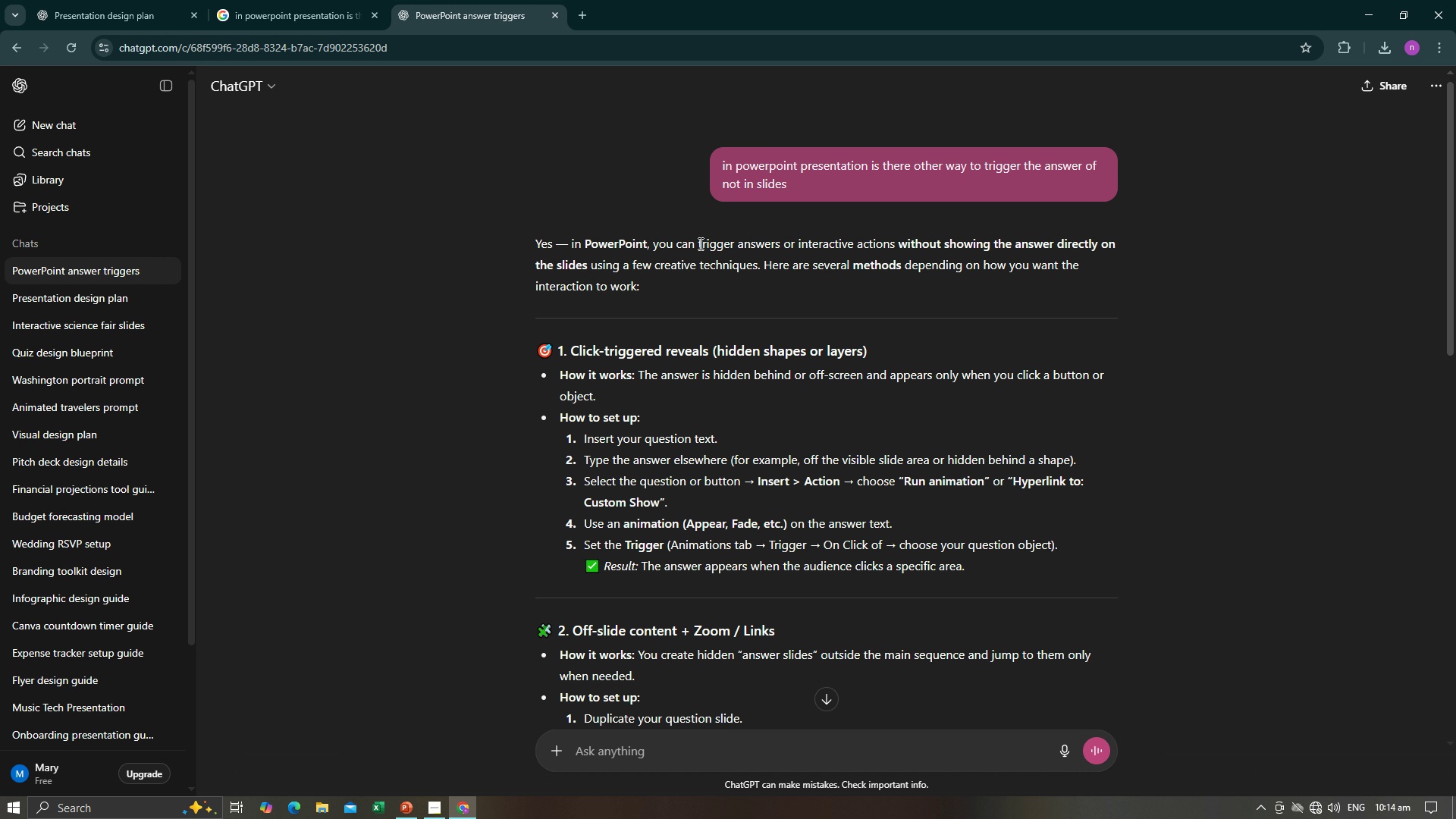 
key(Alt+AltLeft)
 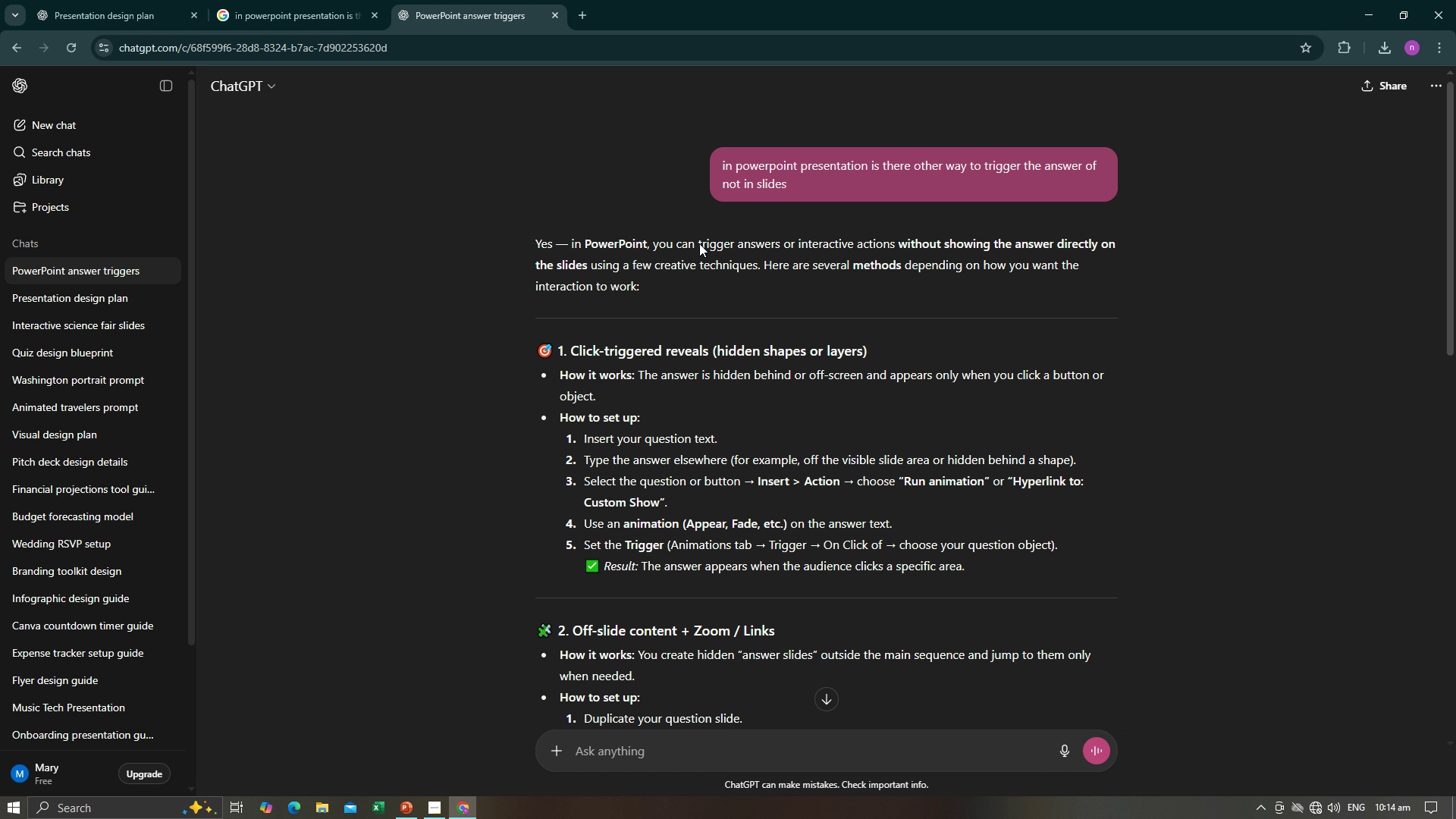 
key(Alt+Tab)
 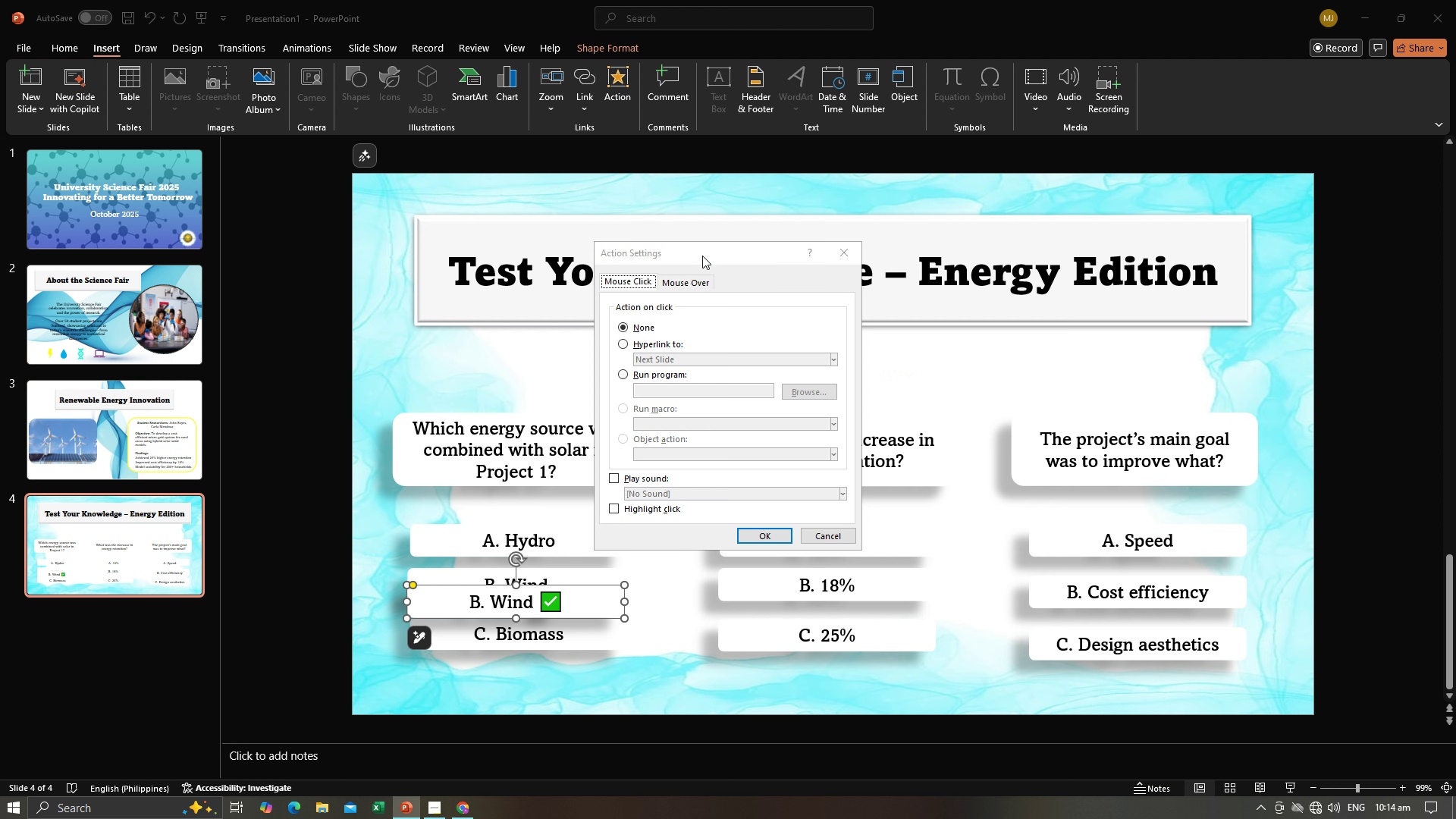 
key(Alt+AltLeft)
 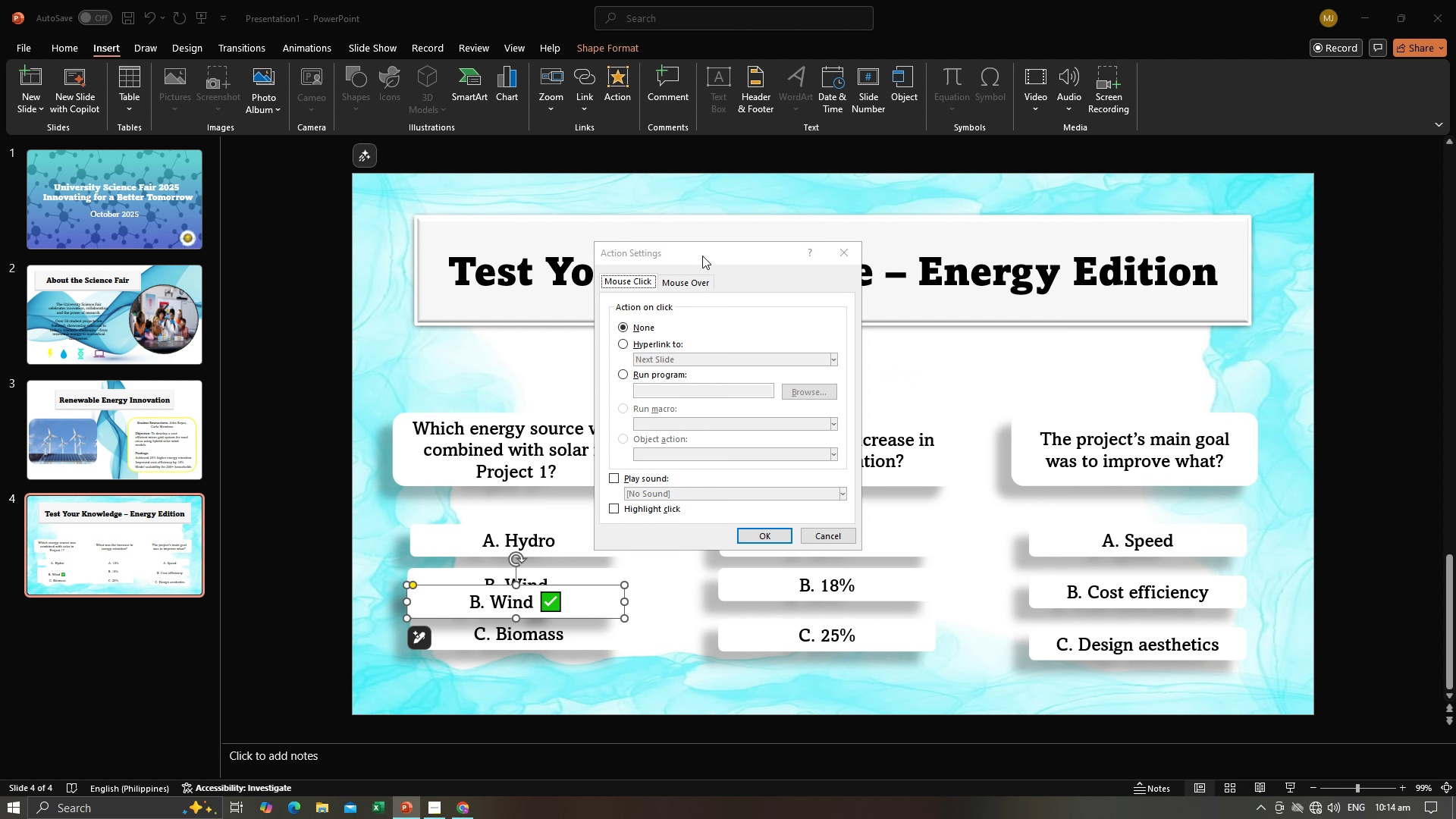 
key(Alt+Tab)
 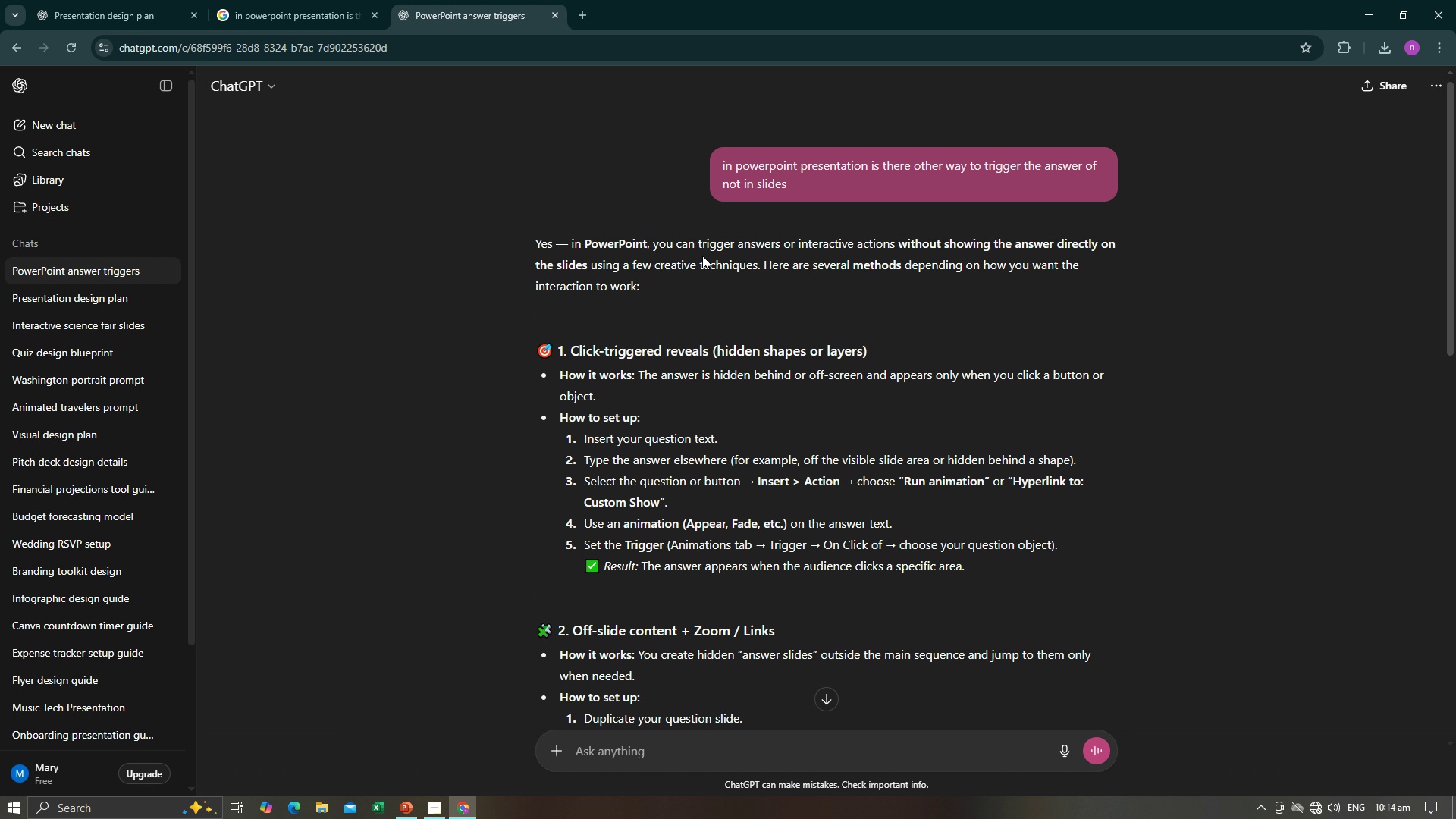 
key(Alt+AltLeft)
 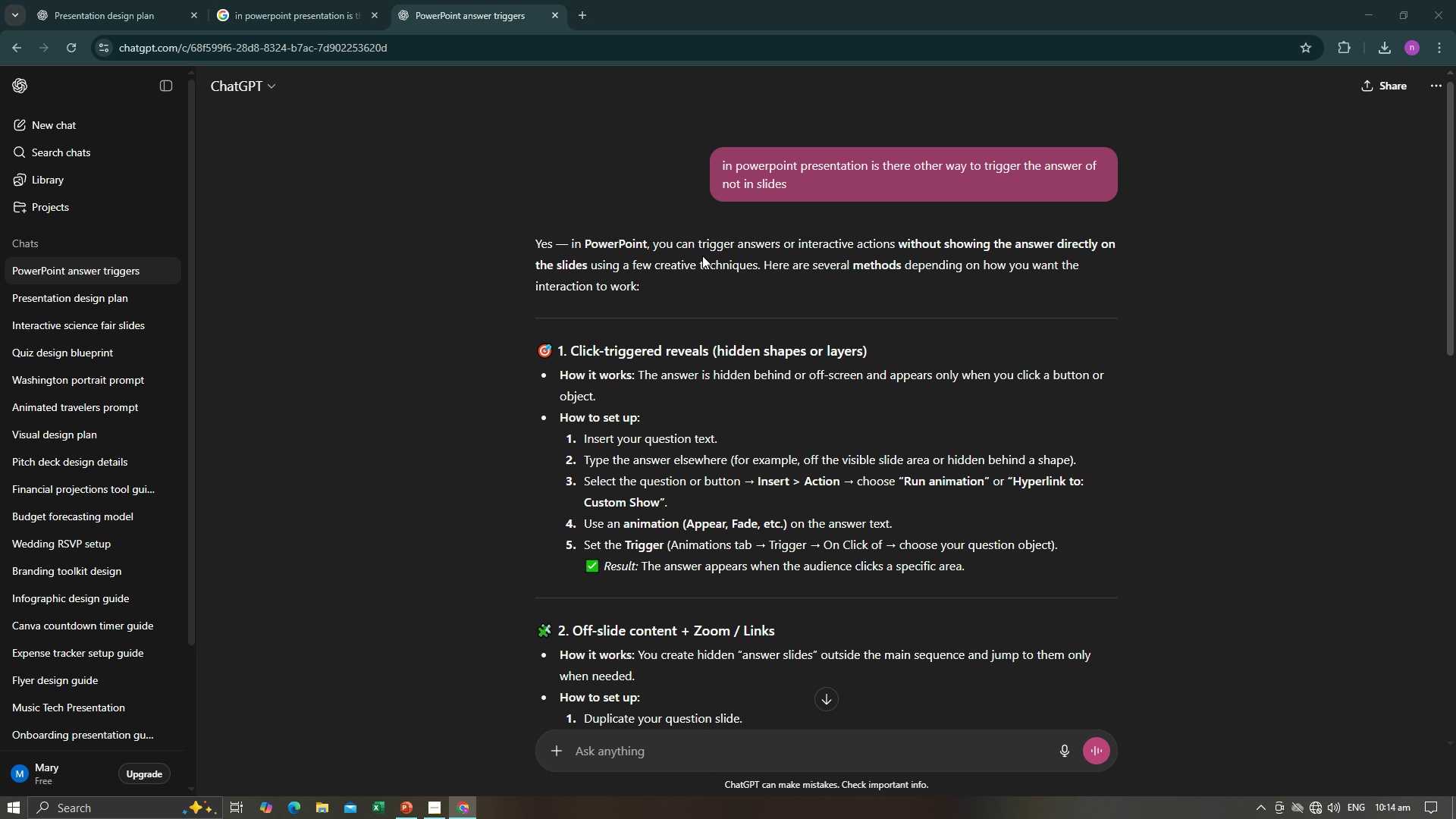 
key(Alt+Tab)
 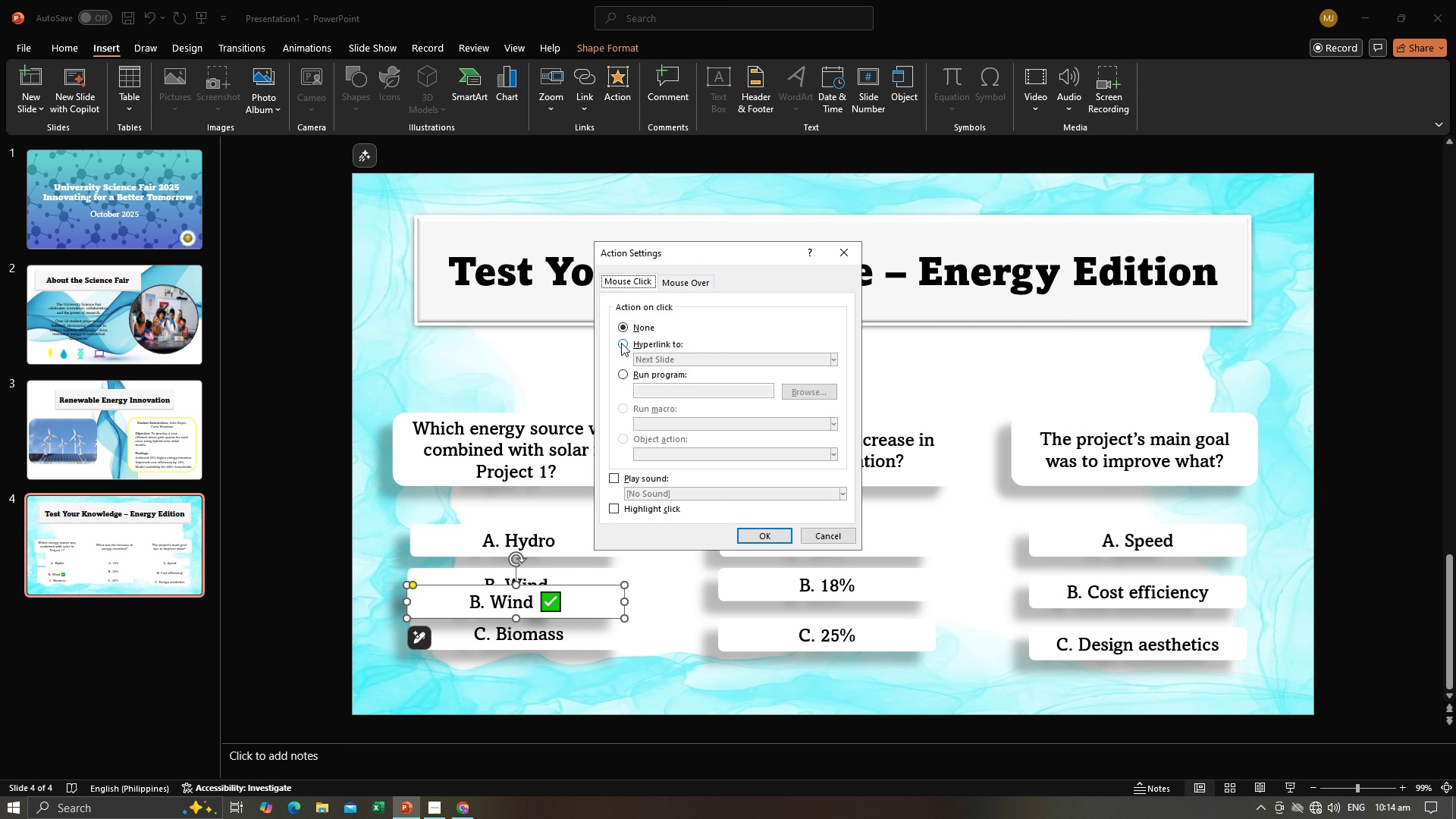 
left_click([621, 340])
 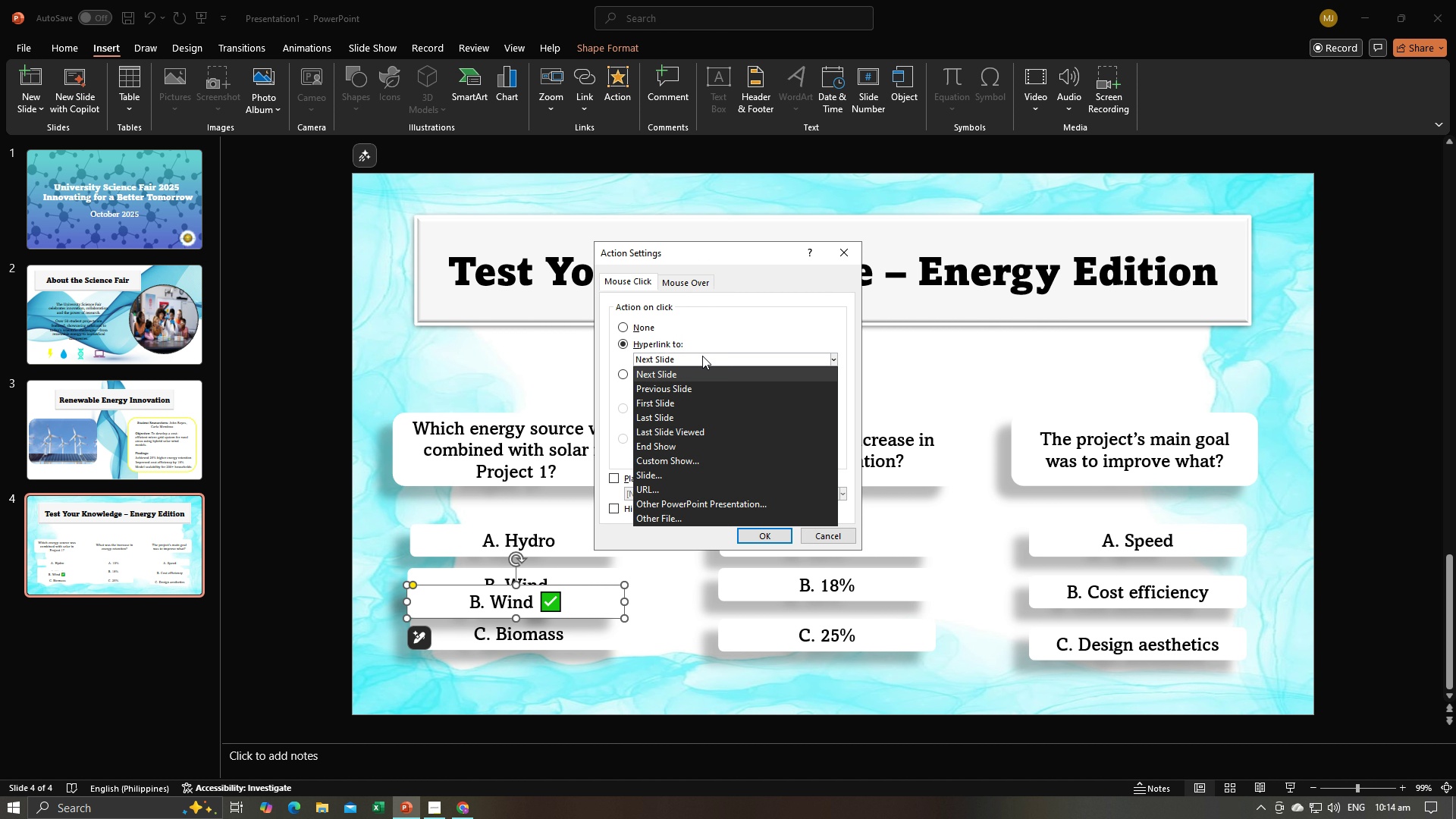 
left_click([702, 356])
 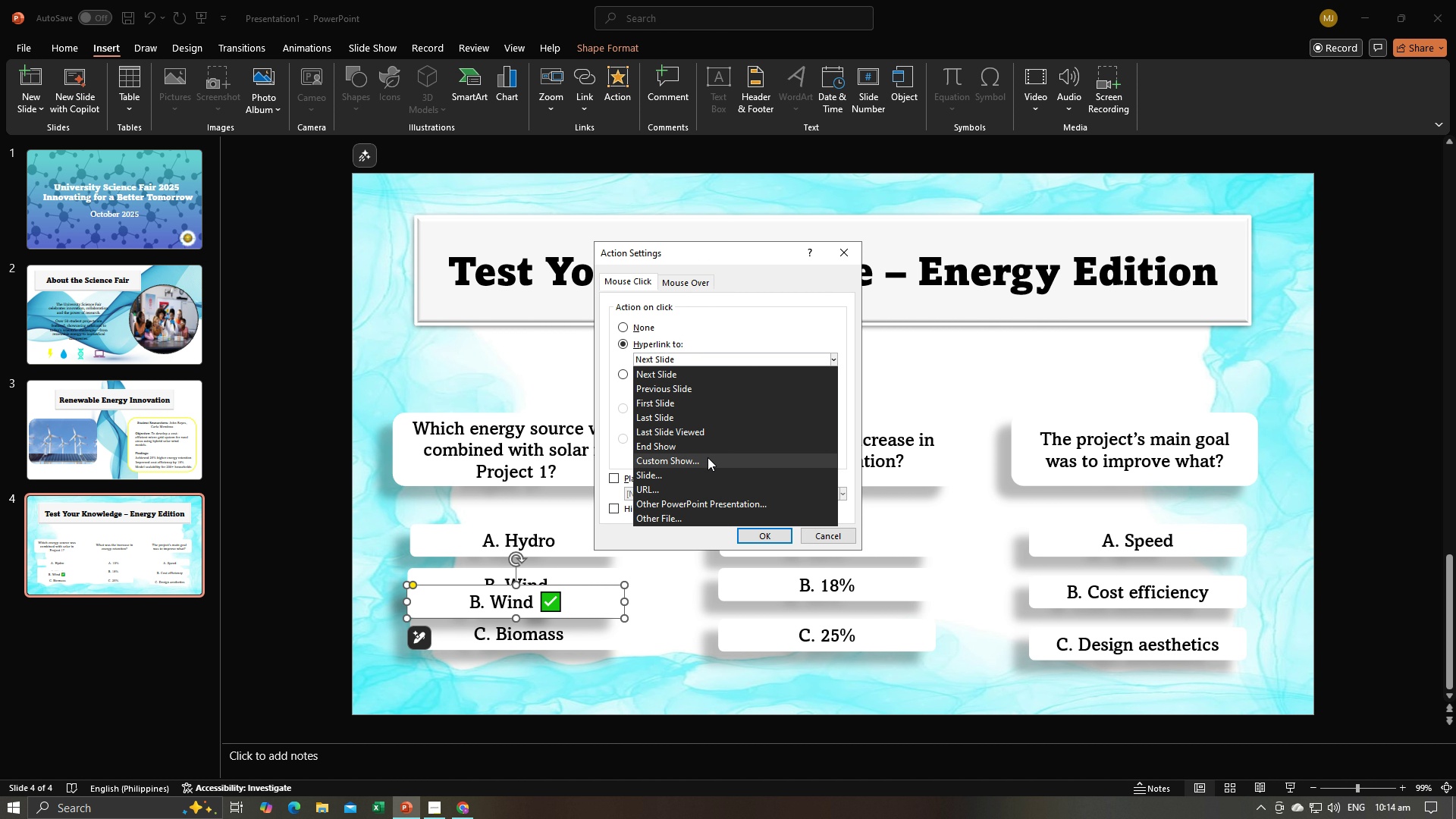 
left_click([708, 457])
 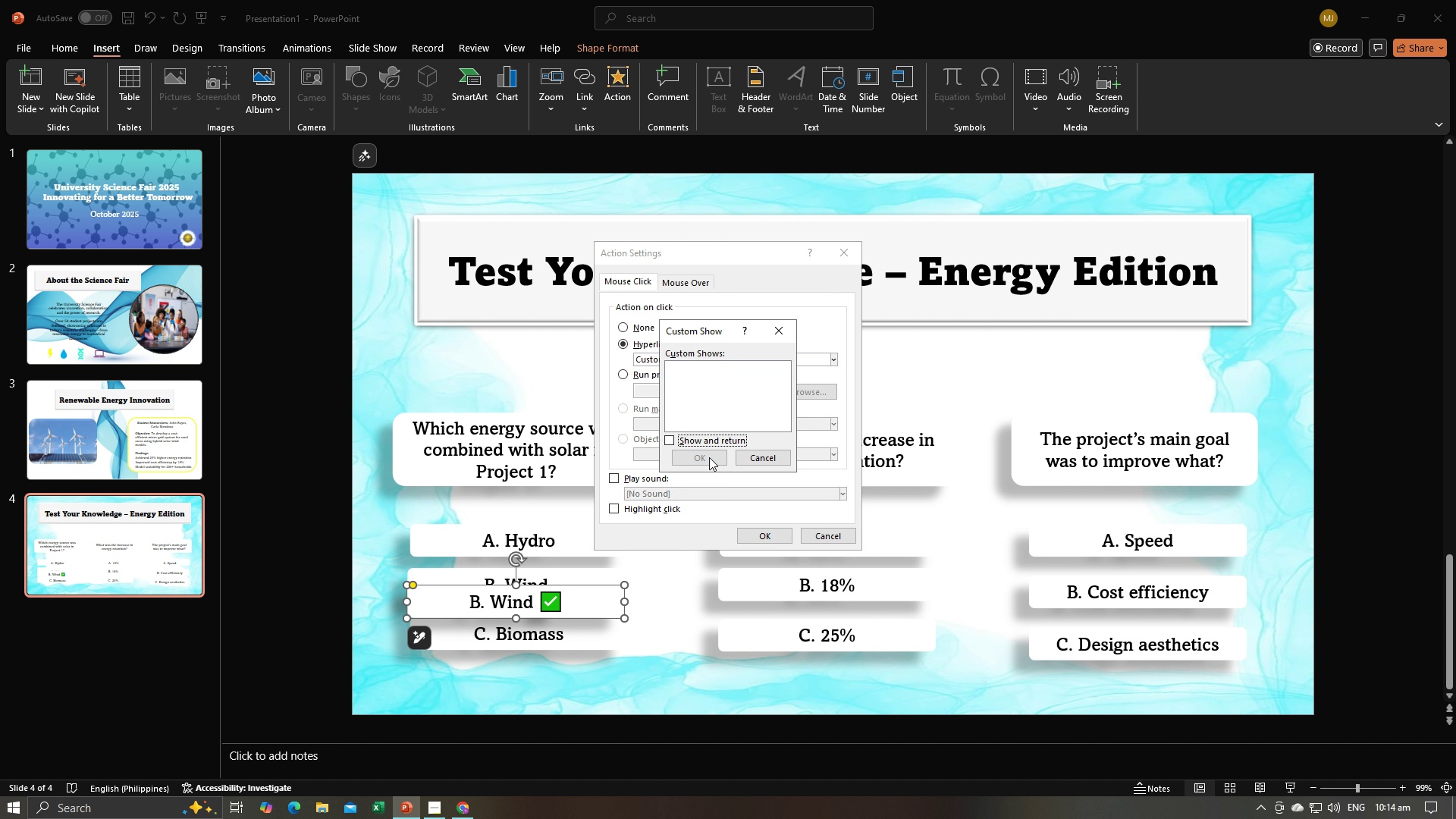 
left_click([709, 458])
 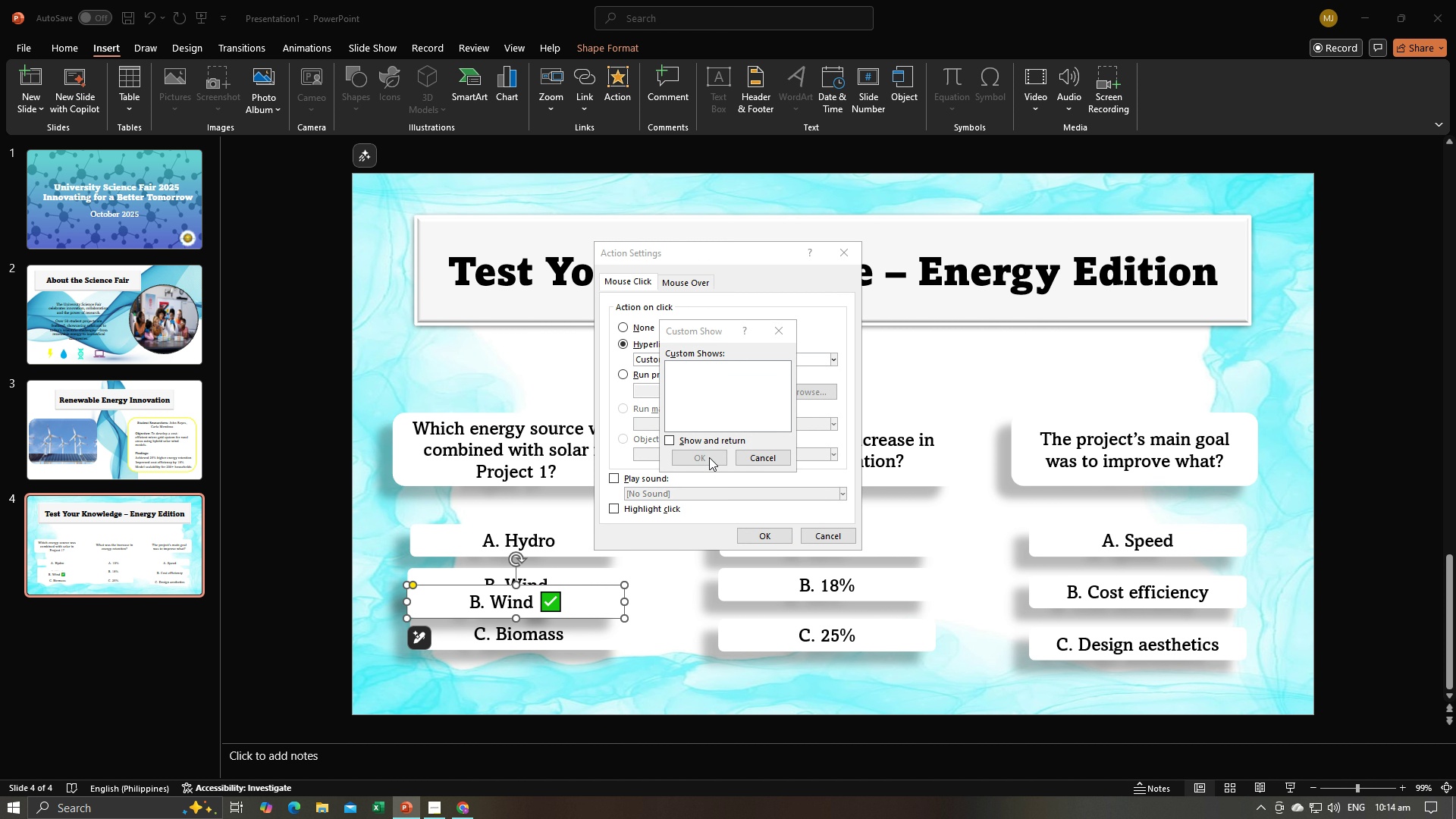 
key(Alt+AltLeft)
 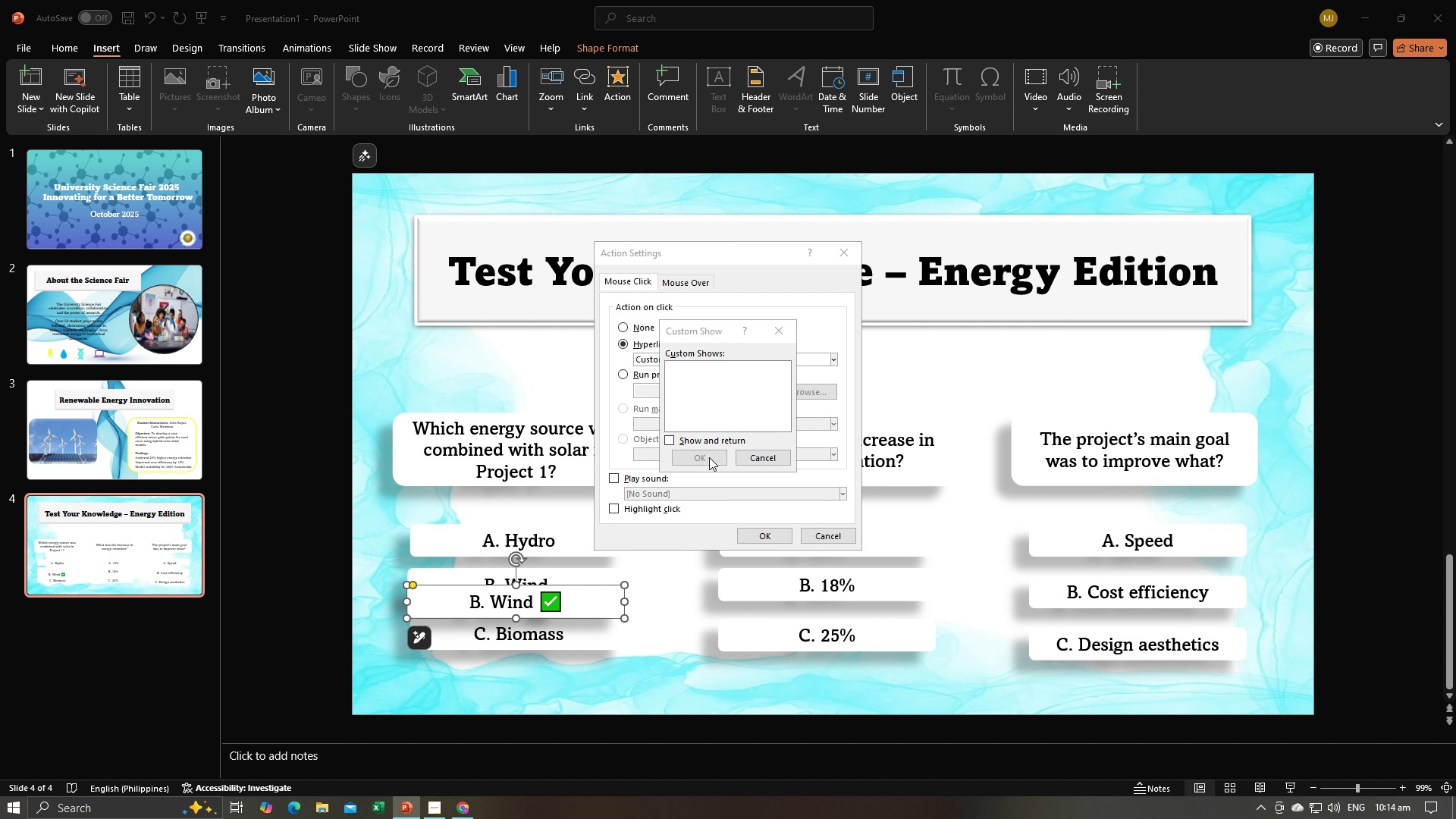 
key(Alt+Tab)
 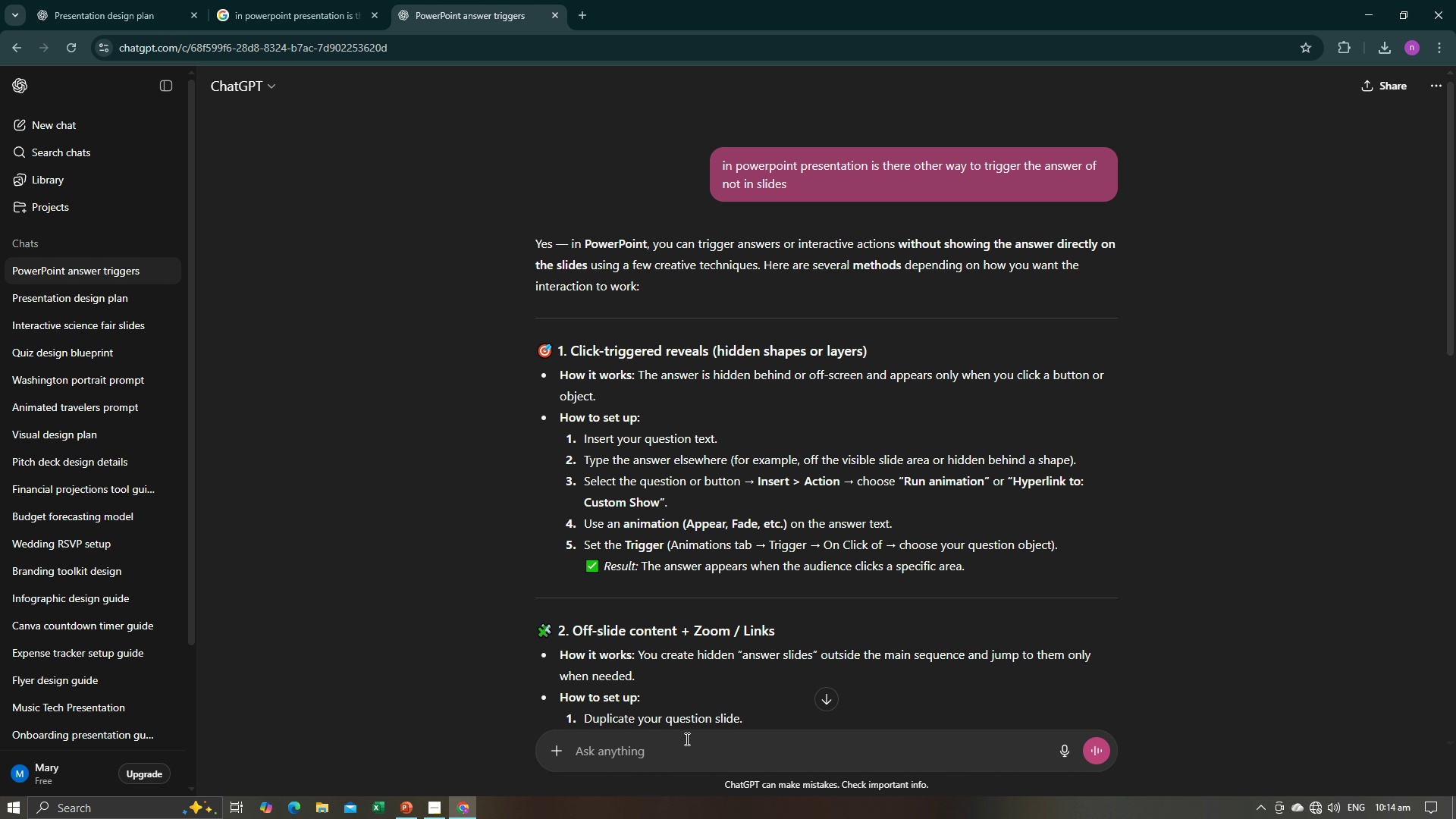 
left_click([679, 747])
 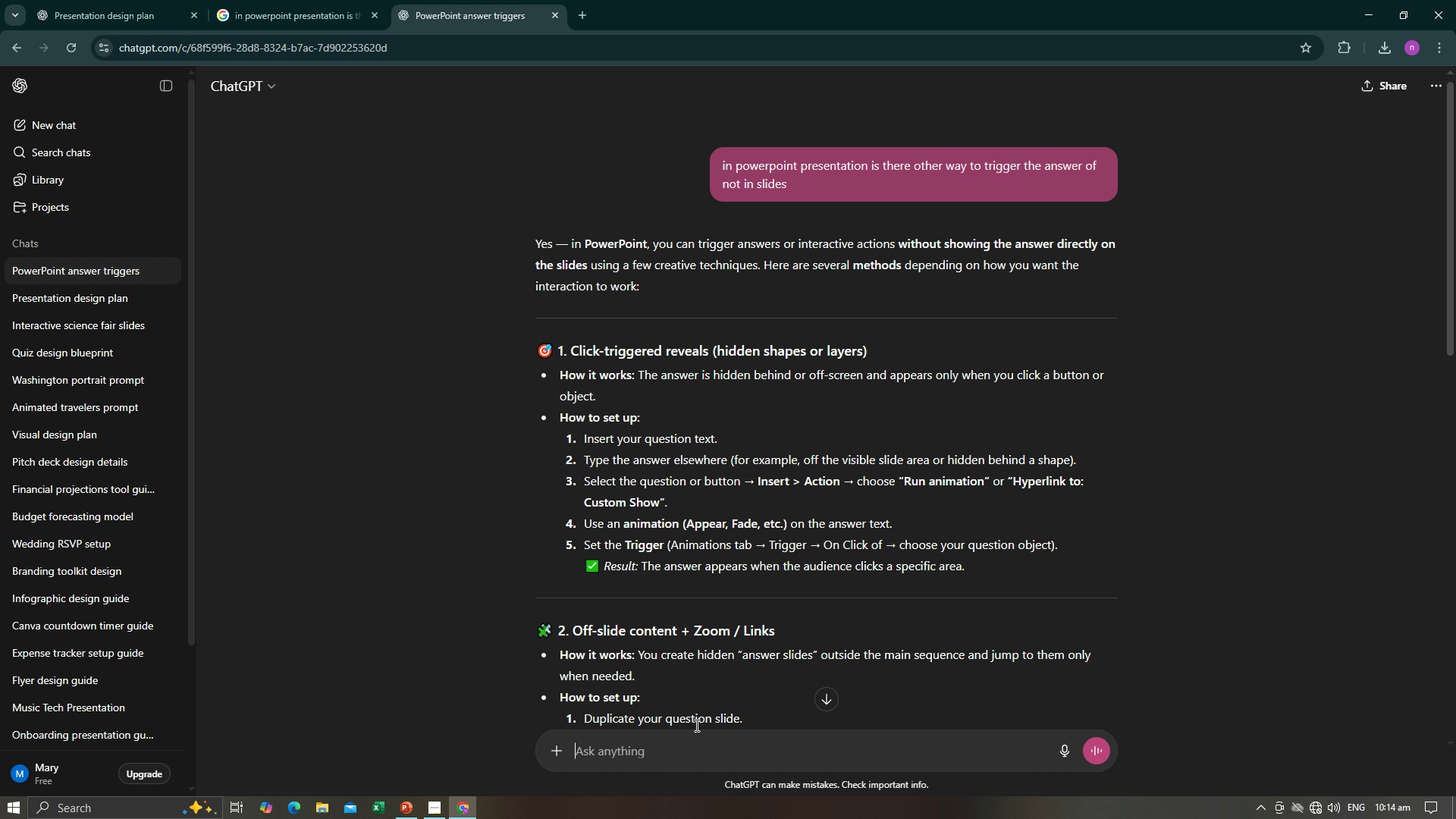 
type(in cutom)
key(Backspace)
key(Backspace)
key(Backspace)
type(stom to )
key(Backspace)
key(Backspace)
key(Backspace)
type(show there is now in there what to do?)
 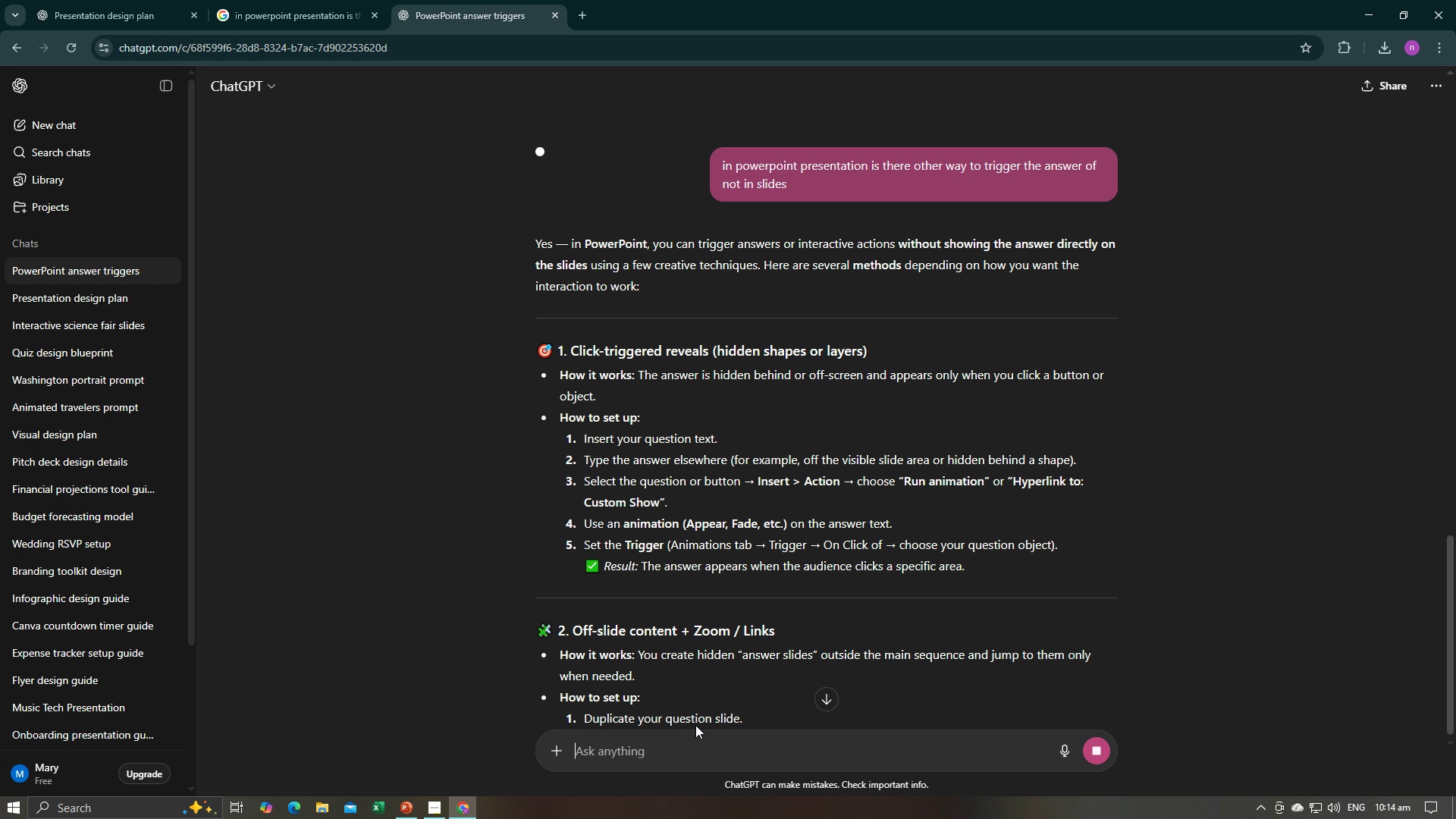 
key(Enter)
 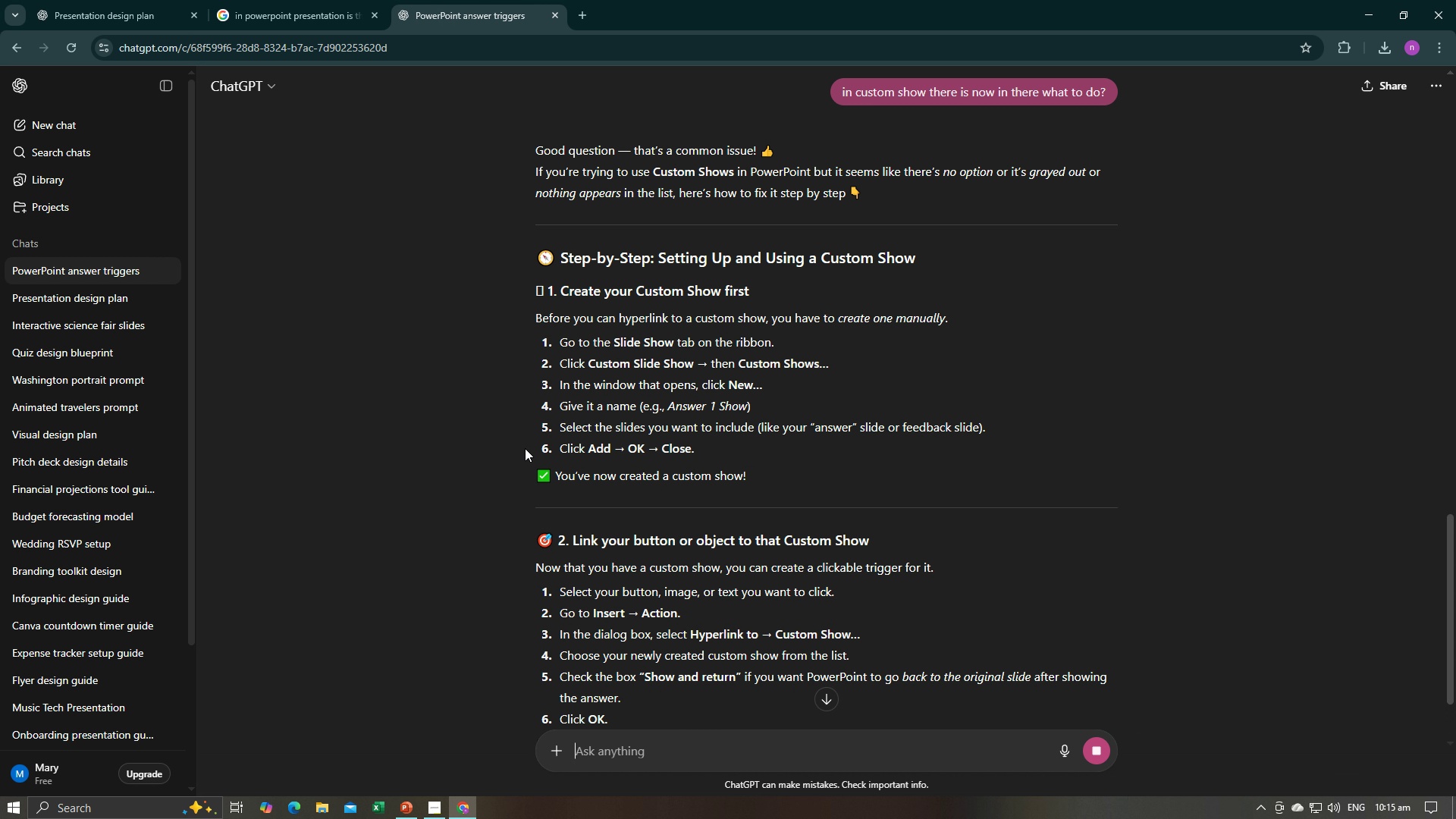 
wait(14.88)
 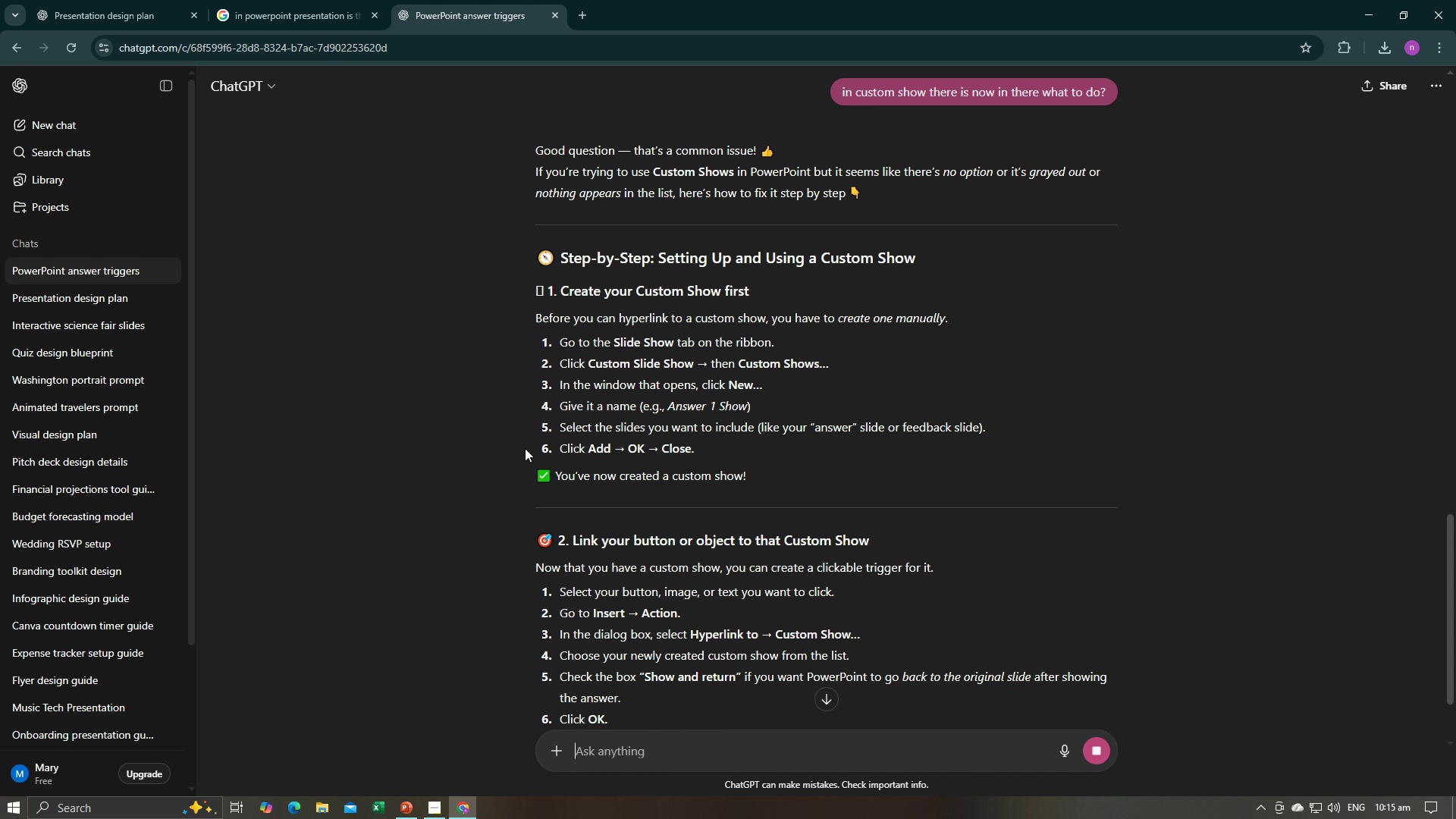 
key(Alt+AltLeft)
 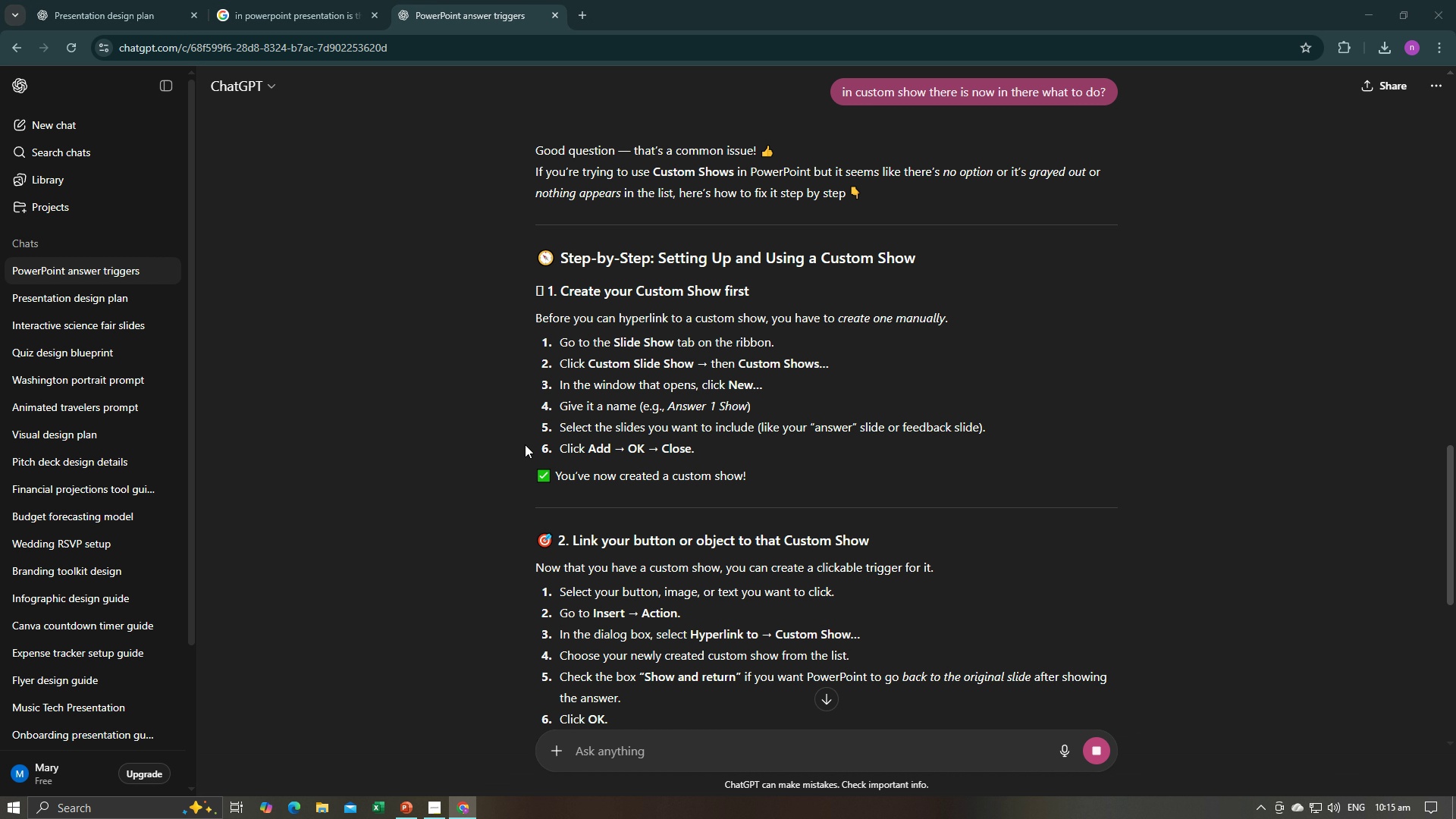 
key(Alt+Tab)
 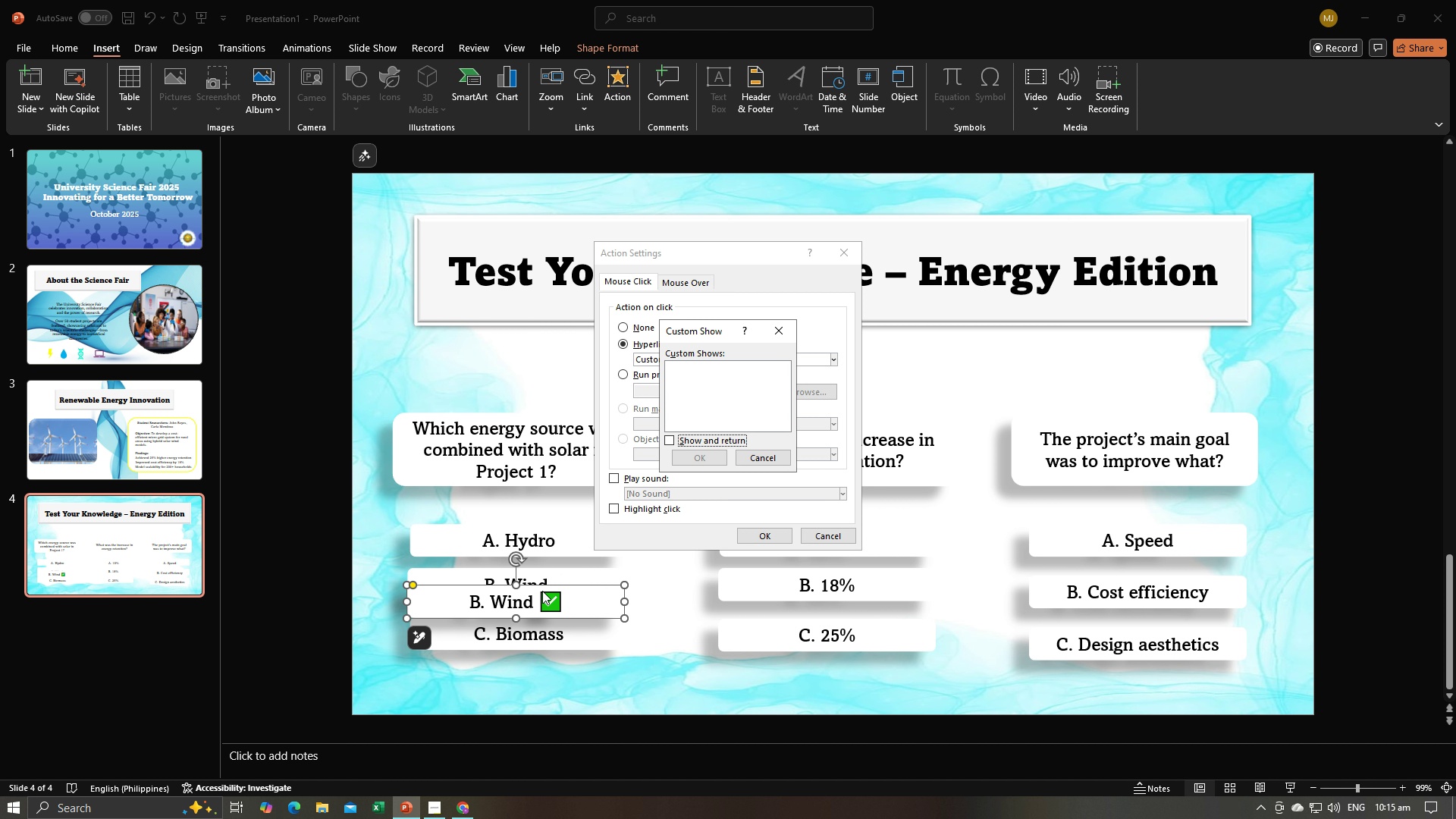 
left_click([543, 598])
 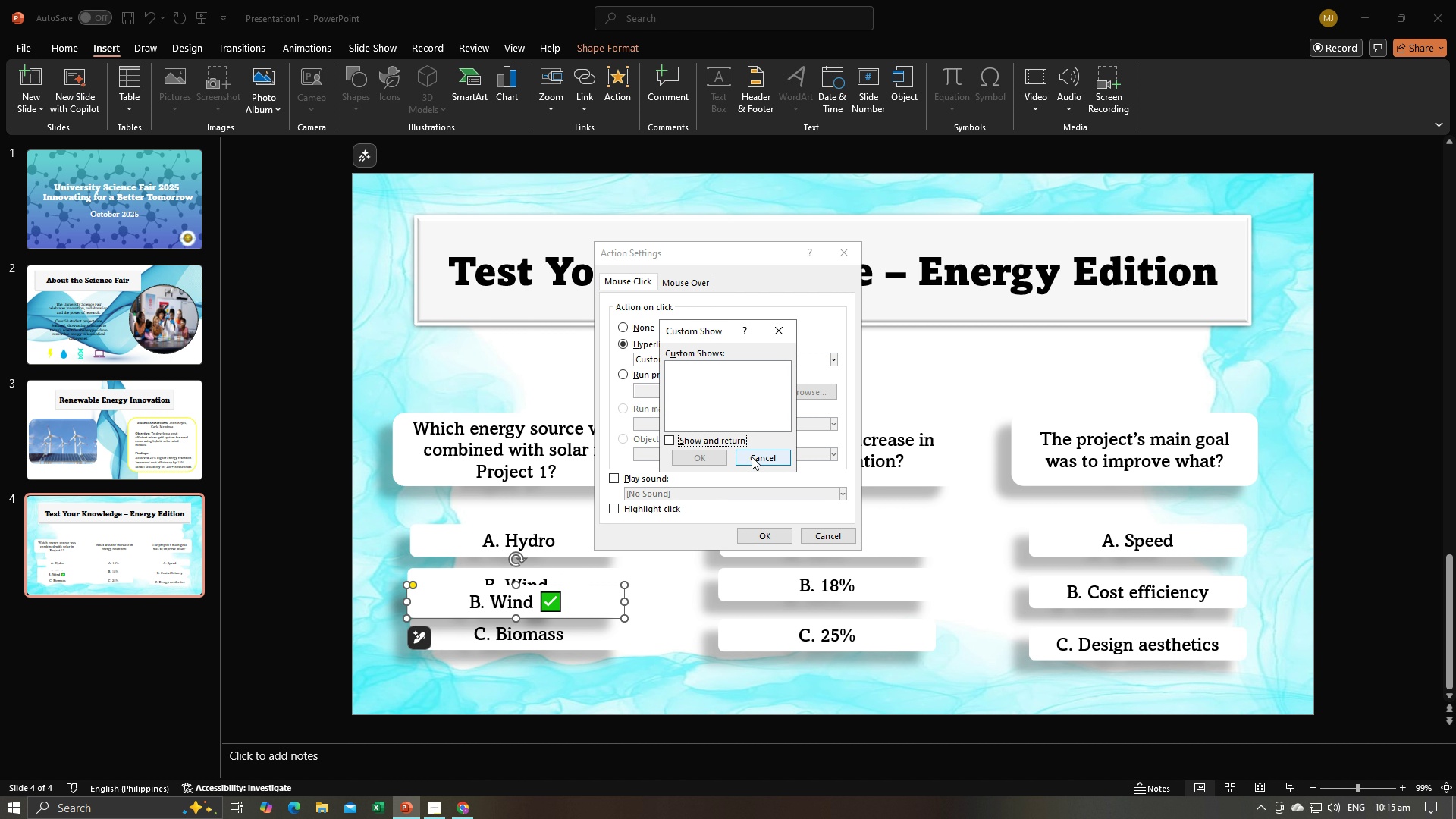 
left_click([752, 457])
 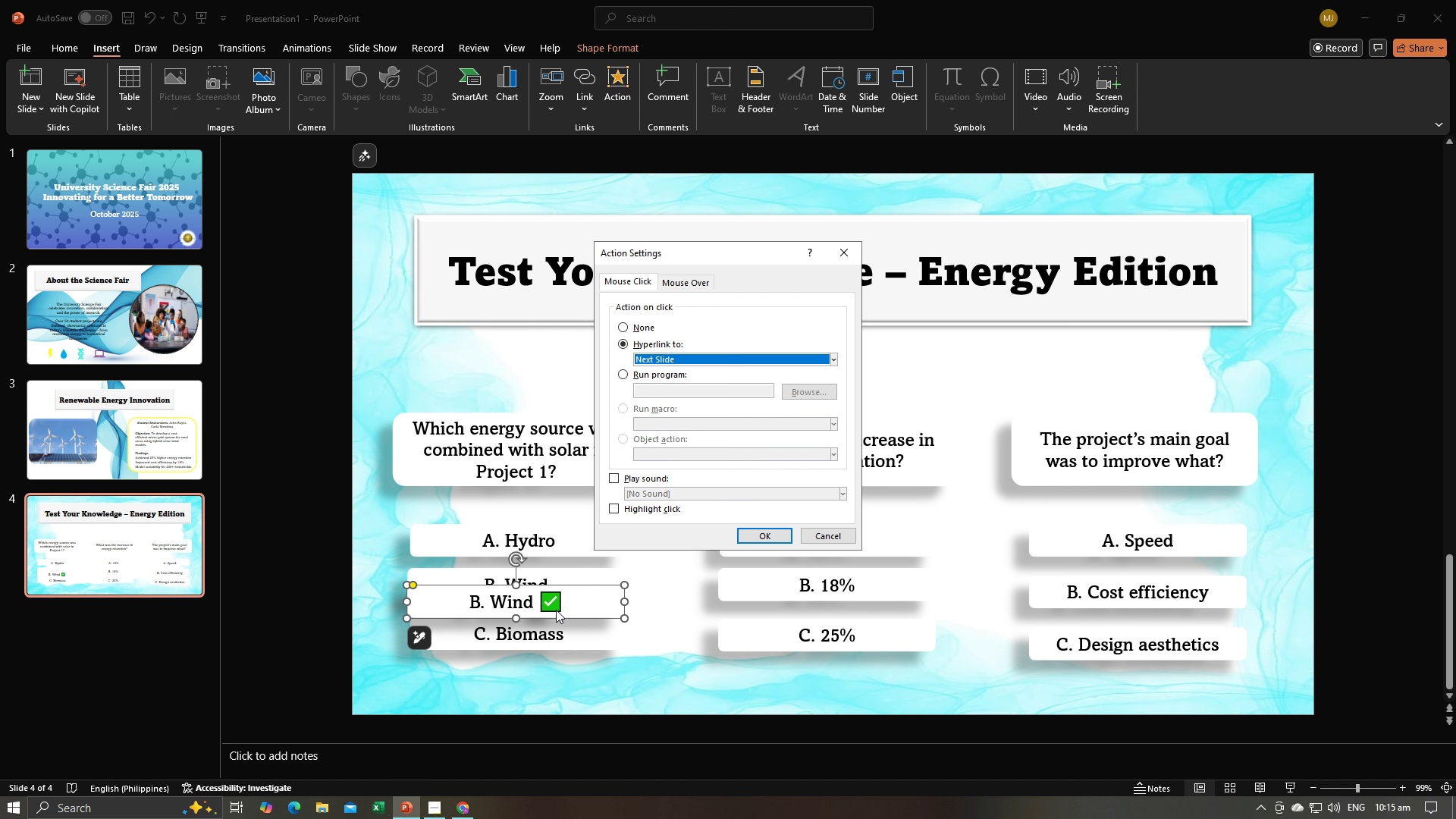 
double_click([556, 610])
 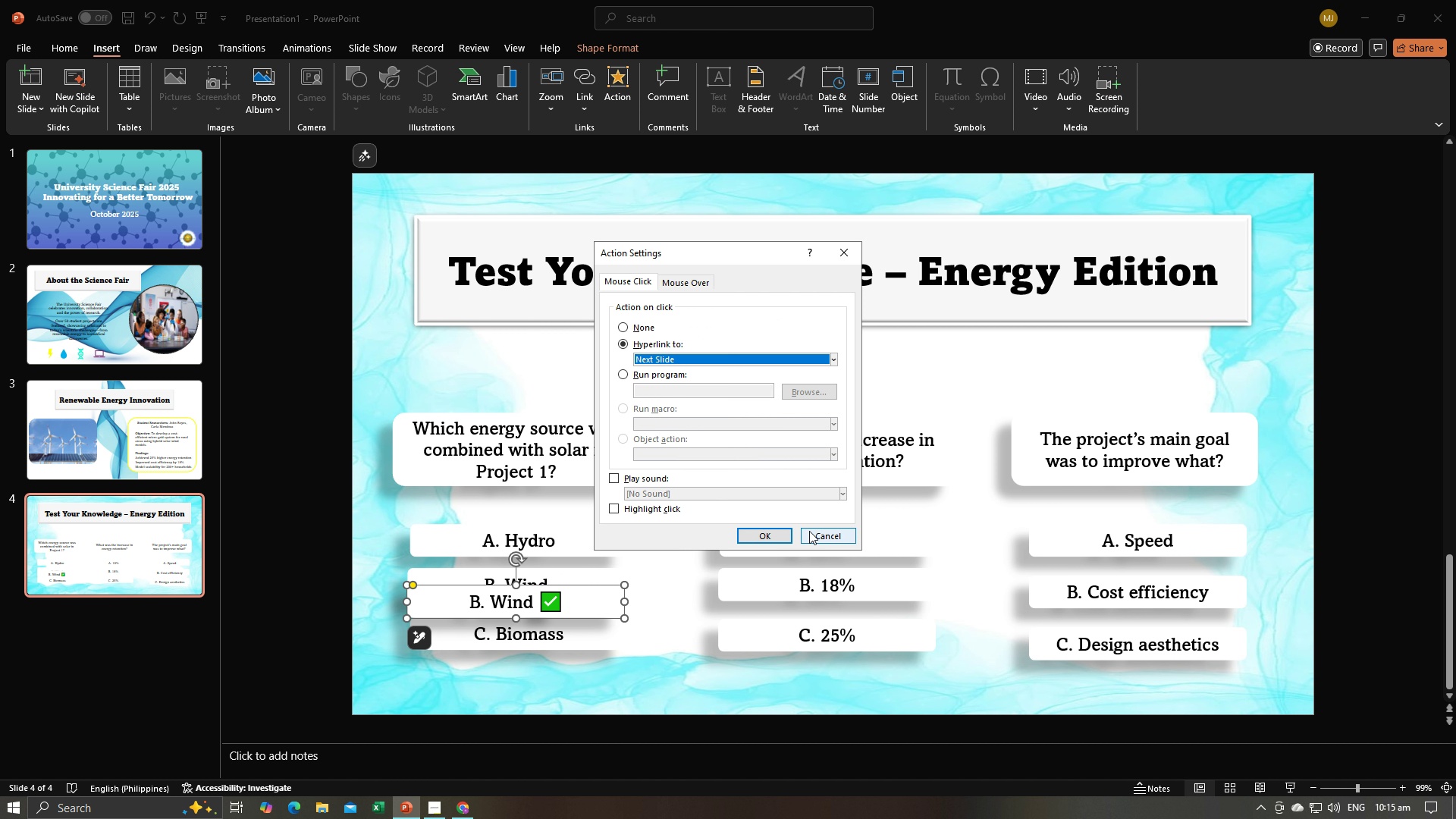 
left_click([809, 531])
 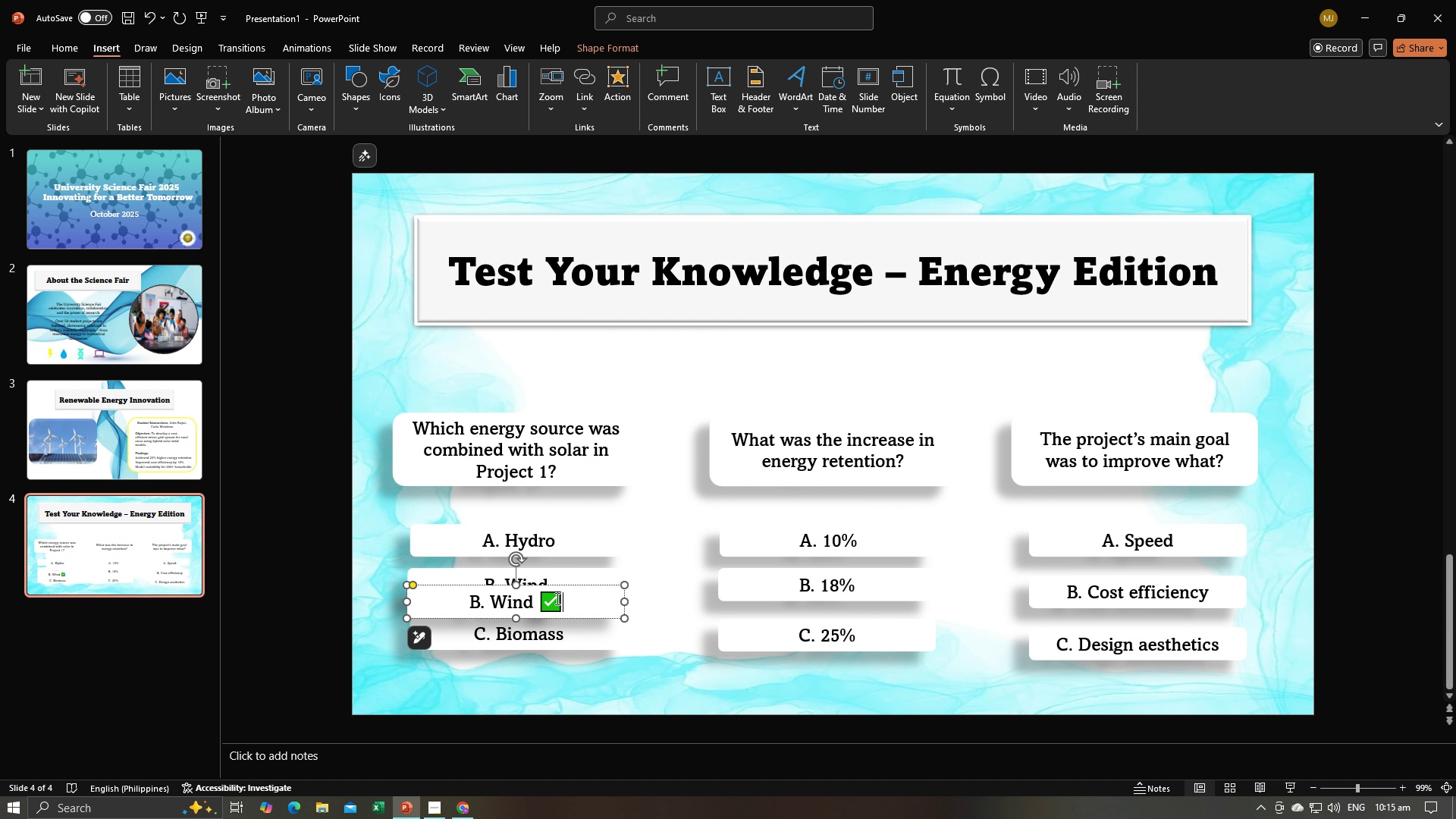 
left_click([556, 598])
 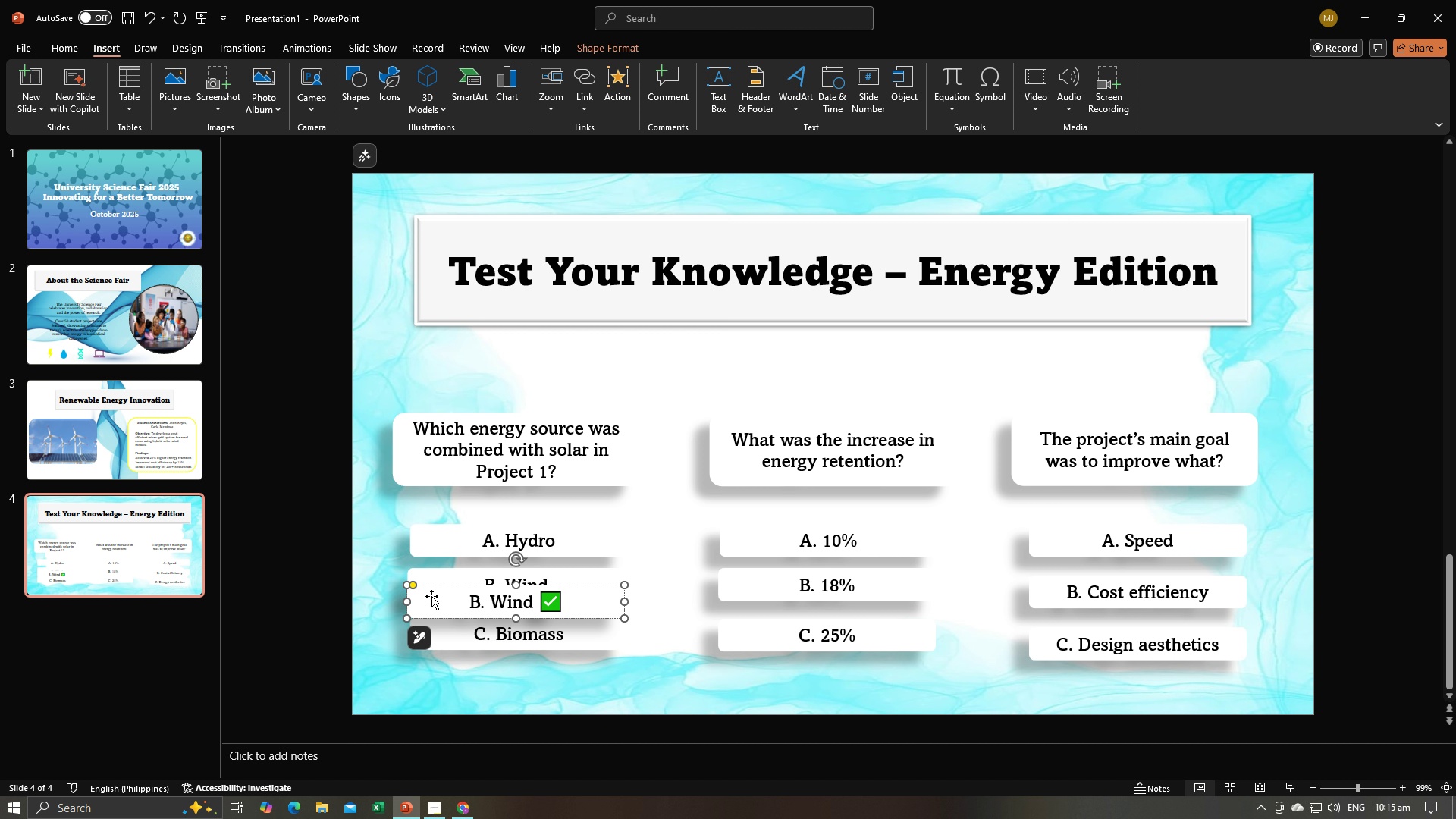 
right_click([433, 594])
 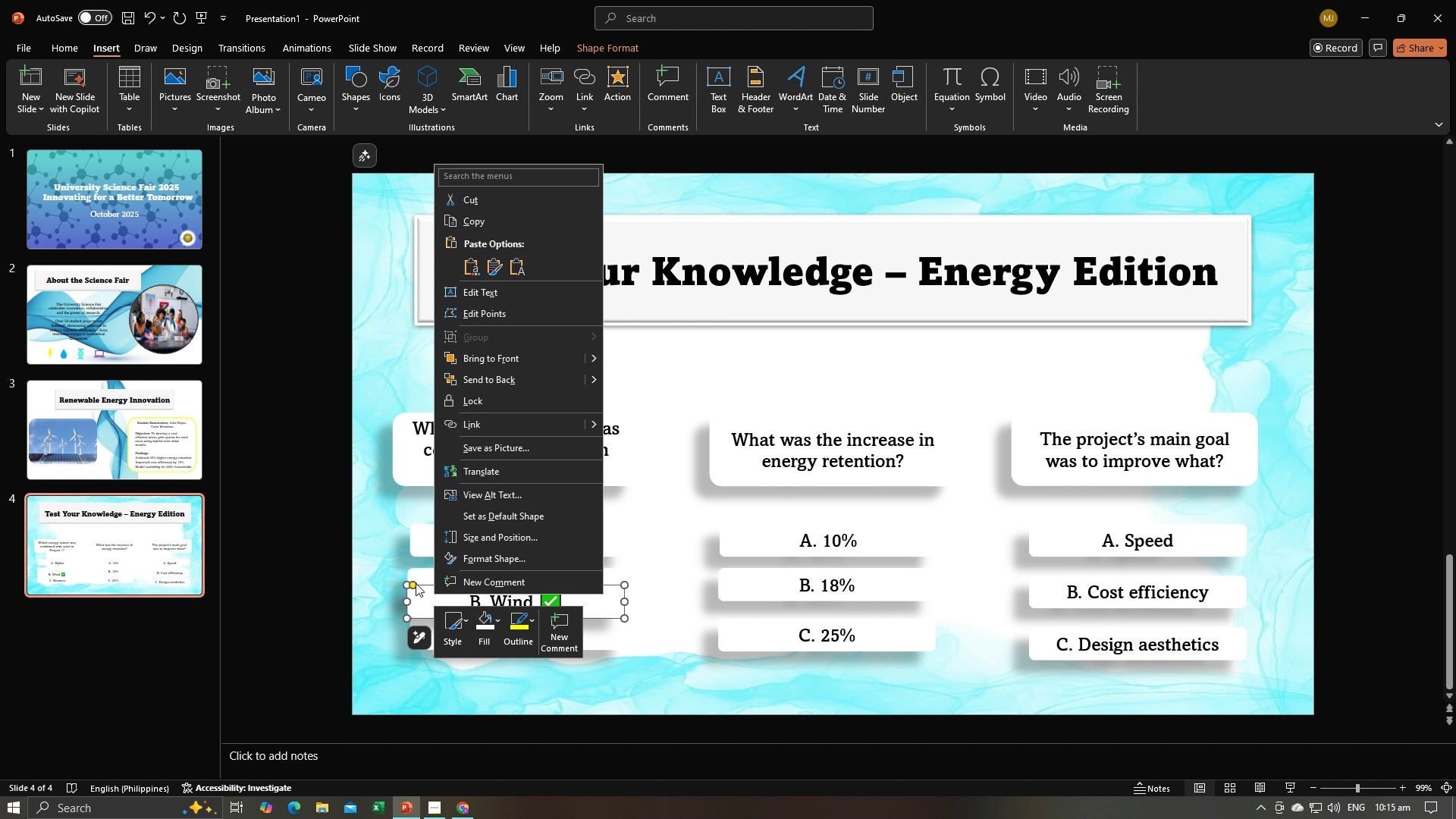 
left_click([328, 594])
 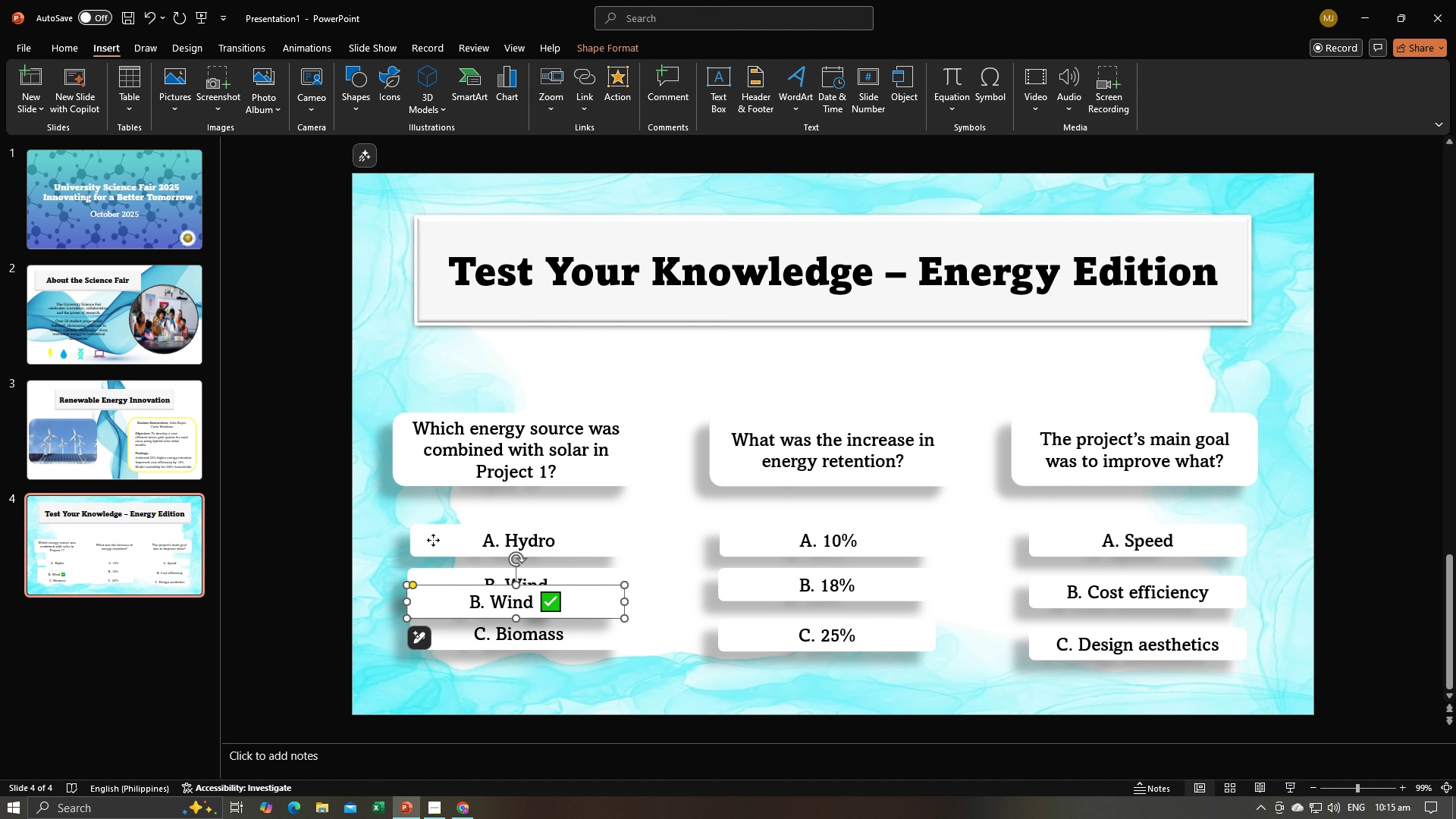 
left_click([433, 540])
 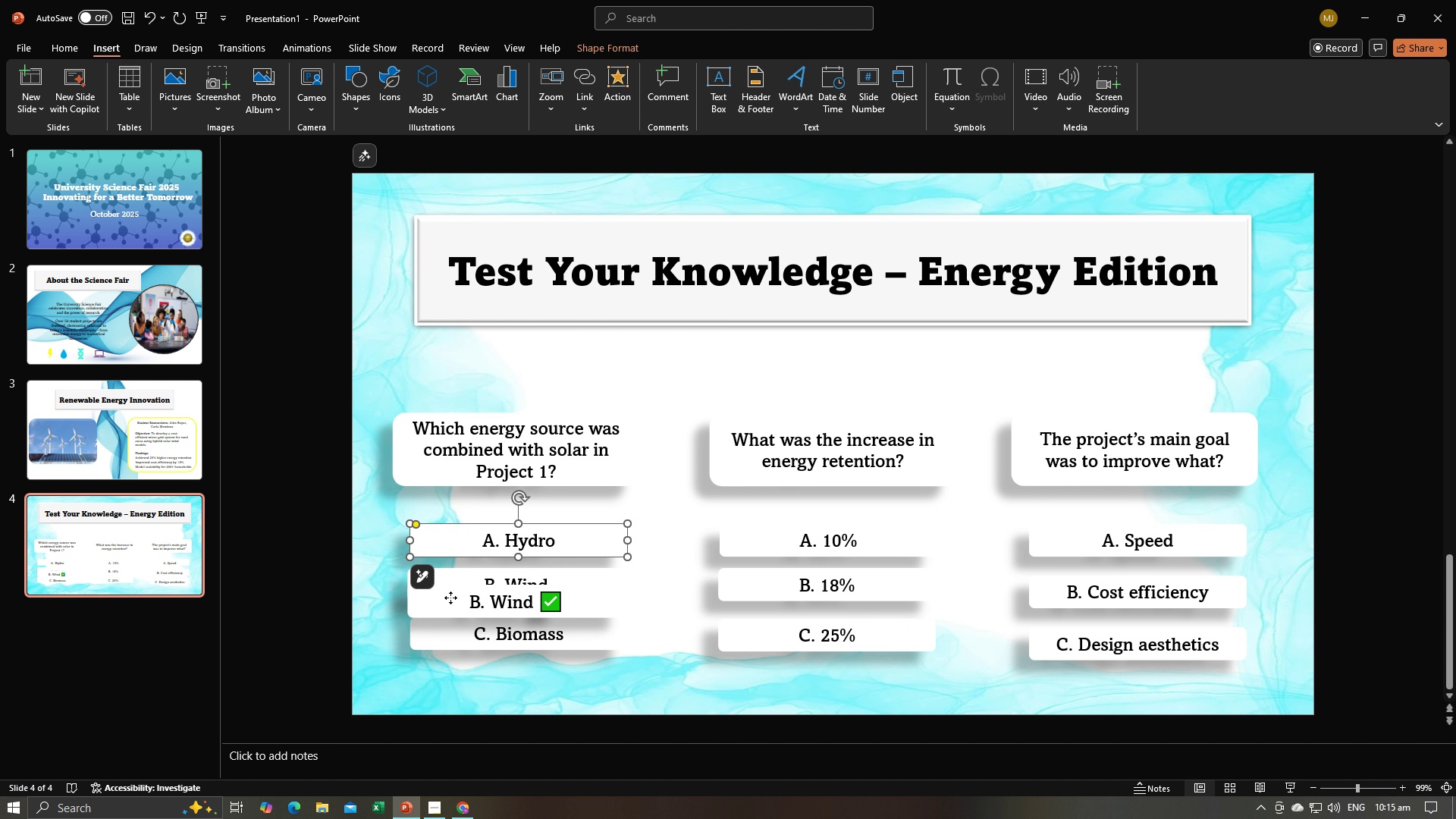 
left_click([450, 598])
 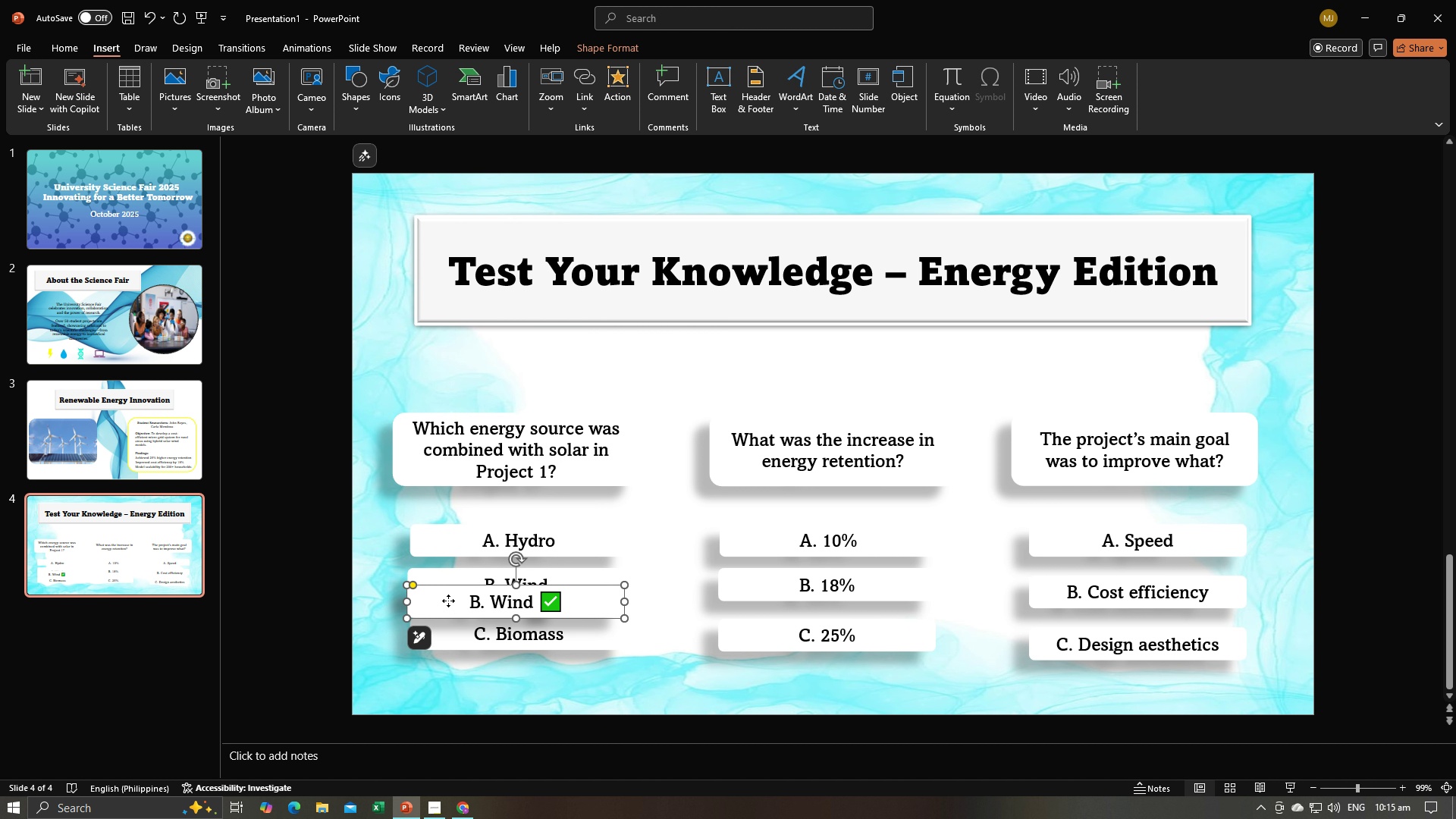 
left_click_drag(start_coordinate=[448, 601], to_coordinate=[445, 627])
 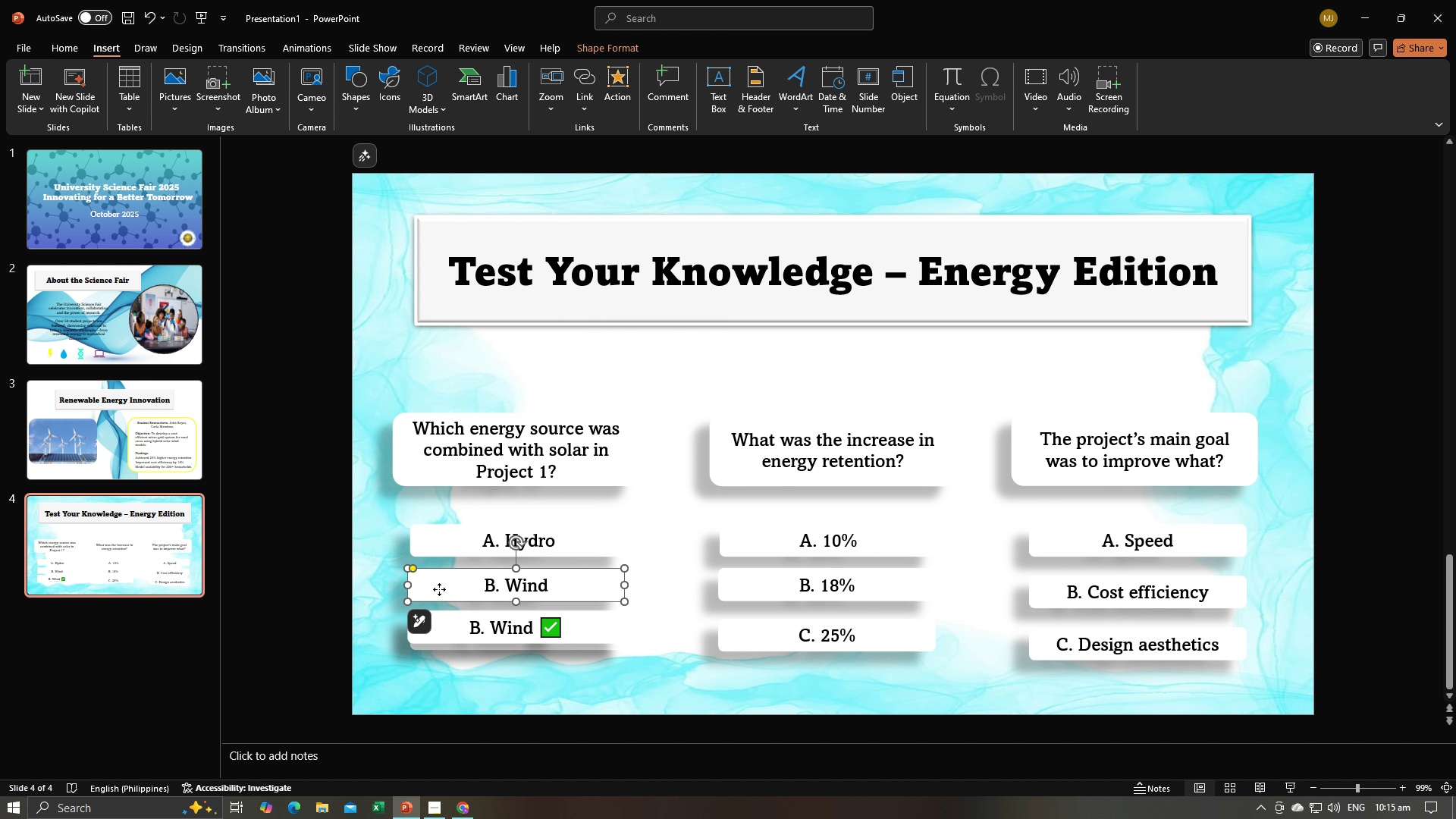 
left_click([439, 589])
 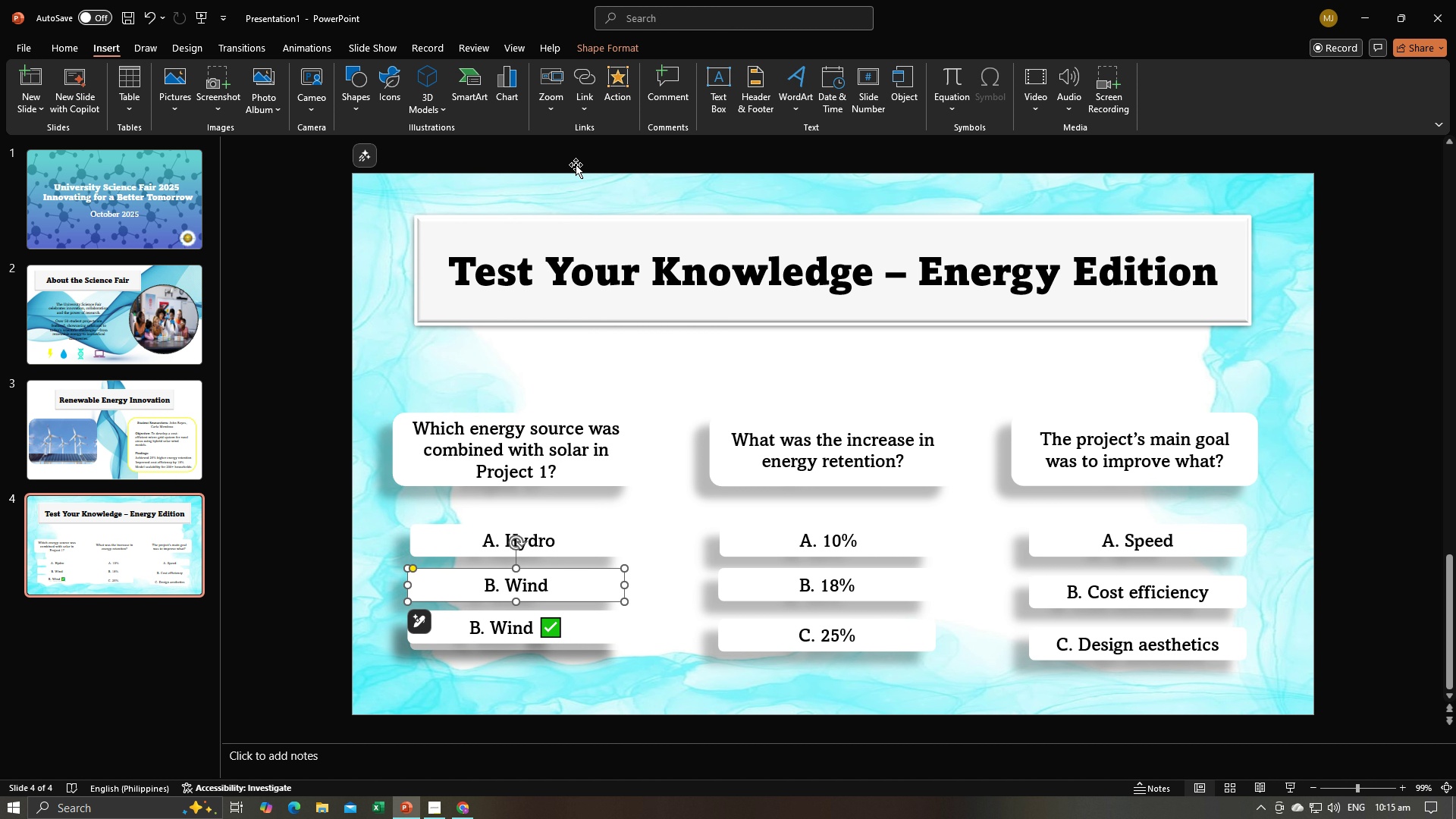 
left_click([581, 97])
 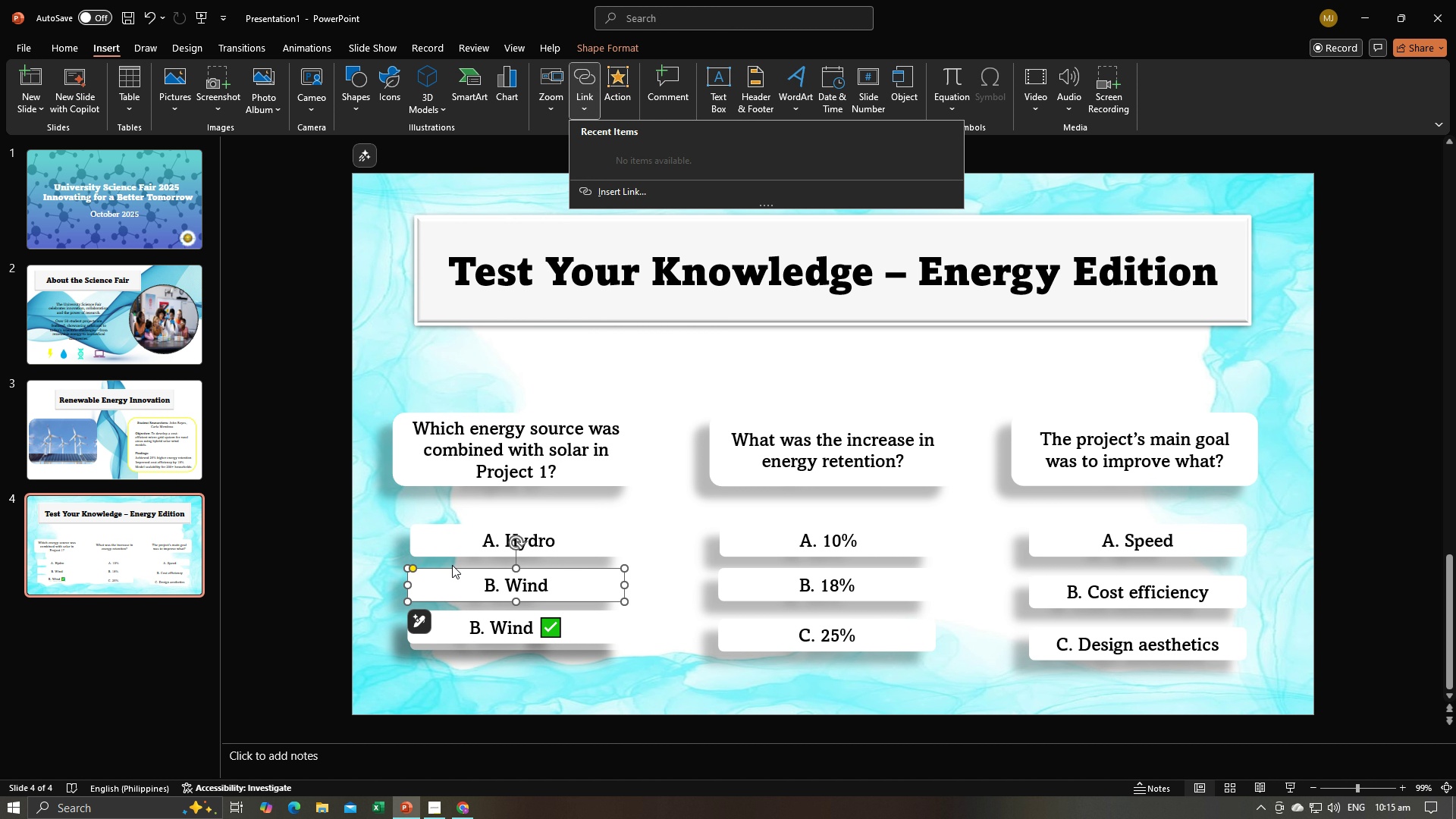 
left_click([457, 576])
 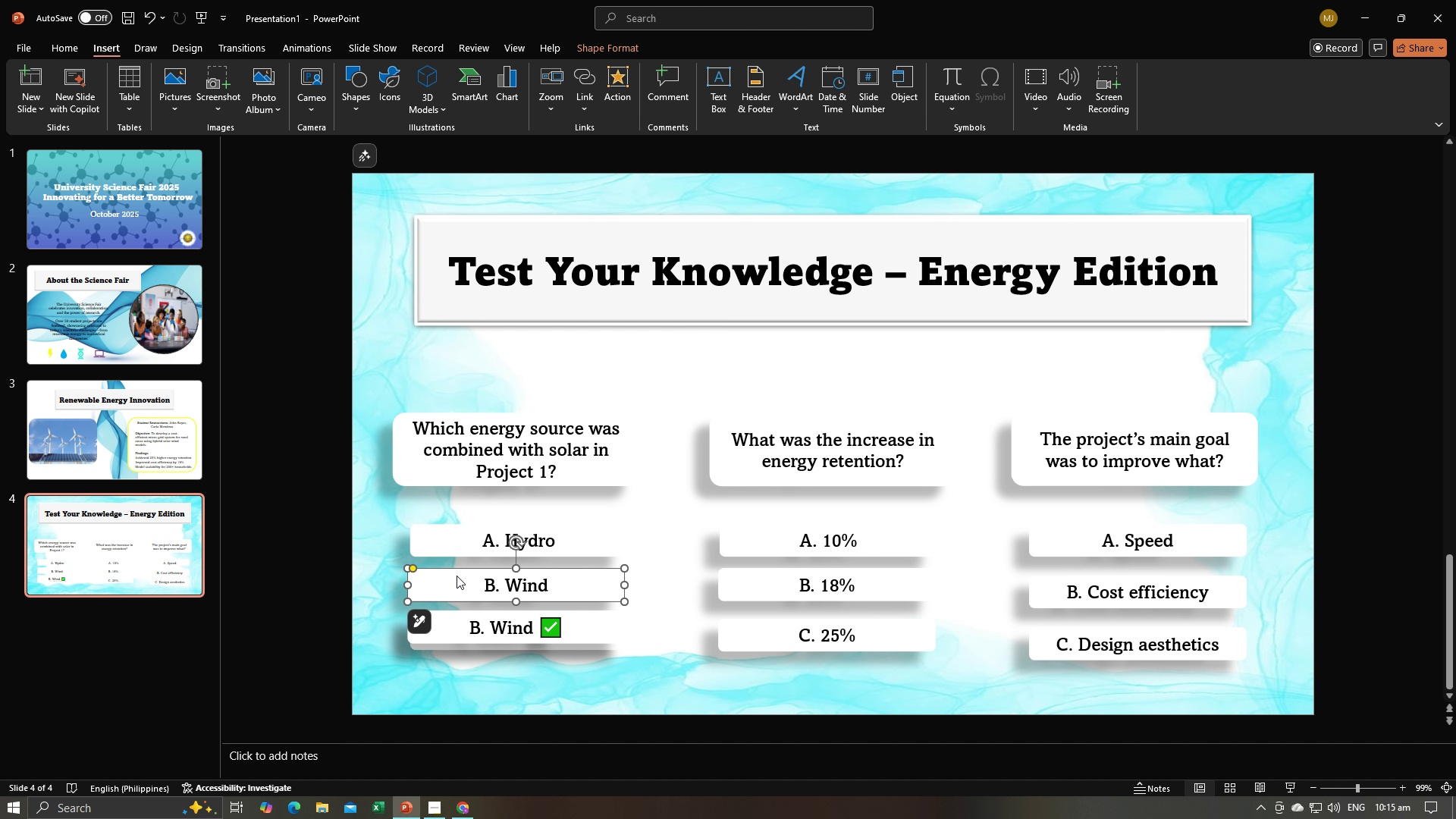 
right_click([457, 576])
 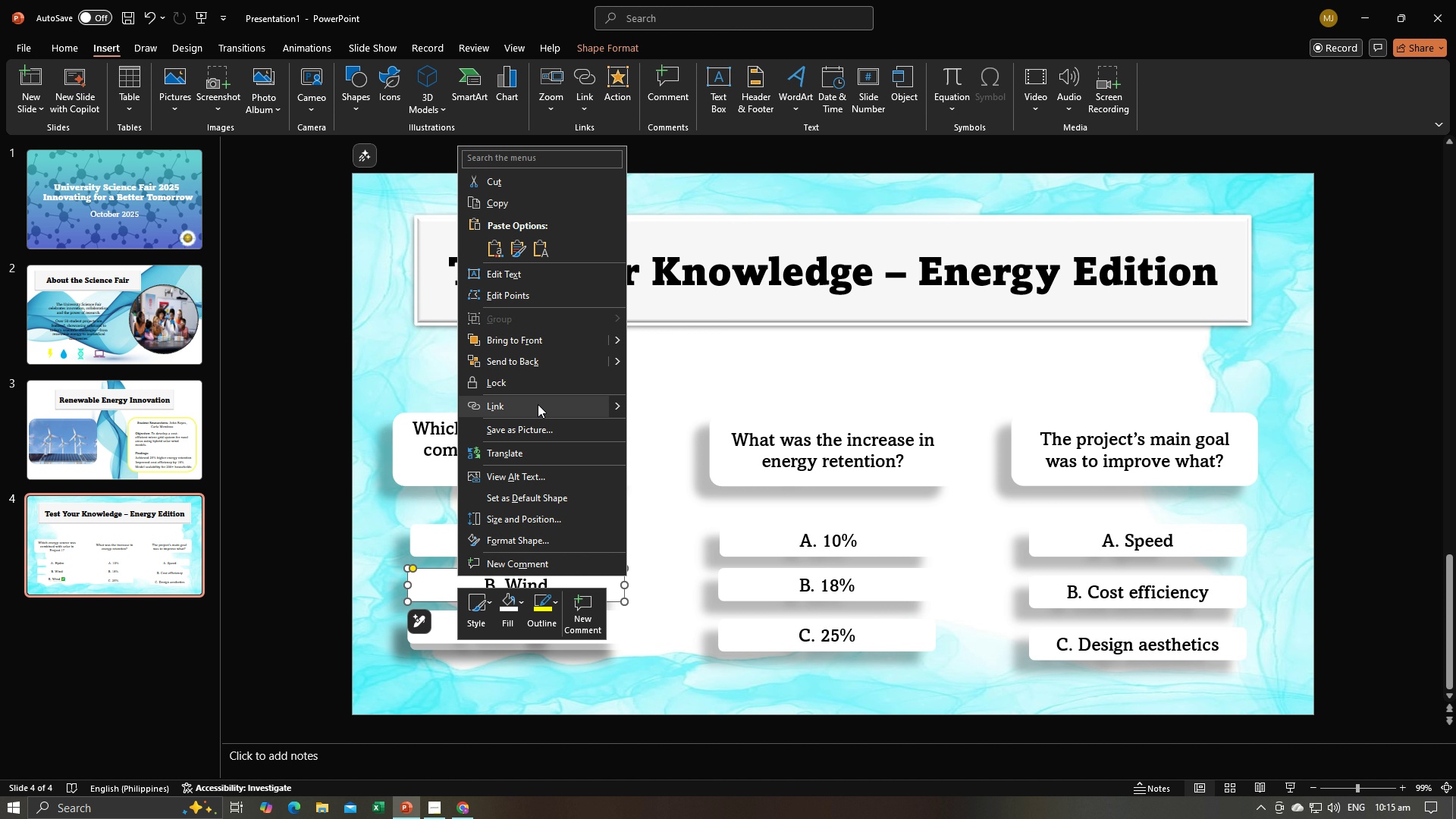 
left_click([560, 404])
 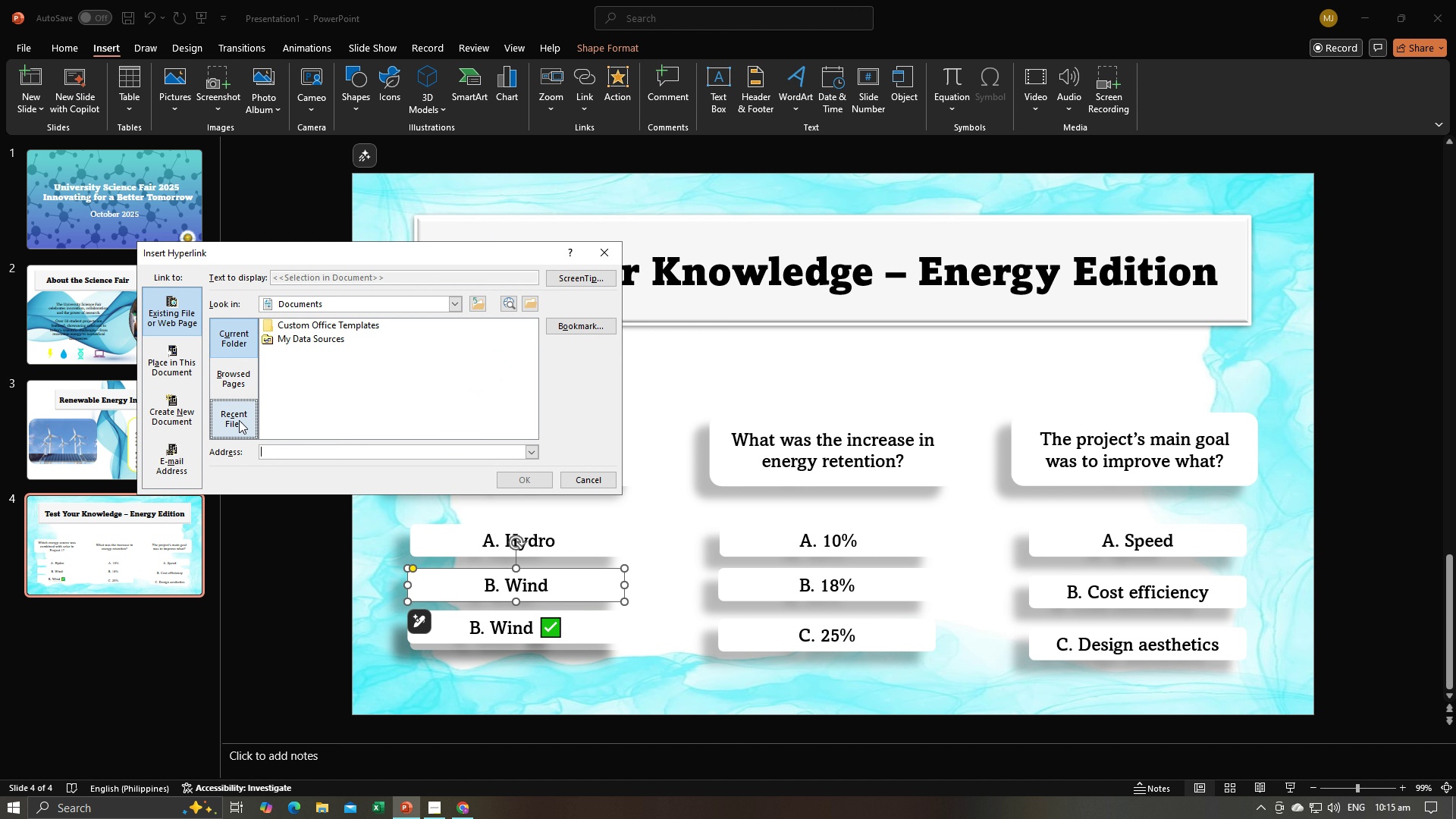 
left_click([234, 384])
 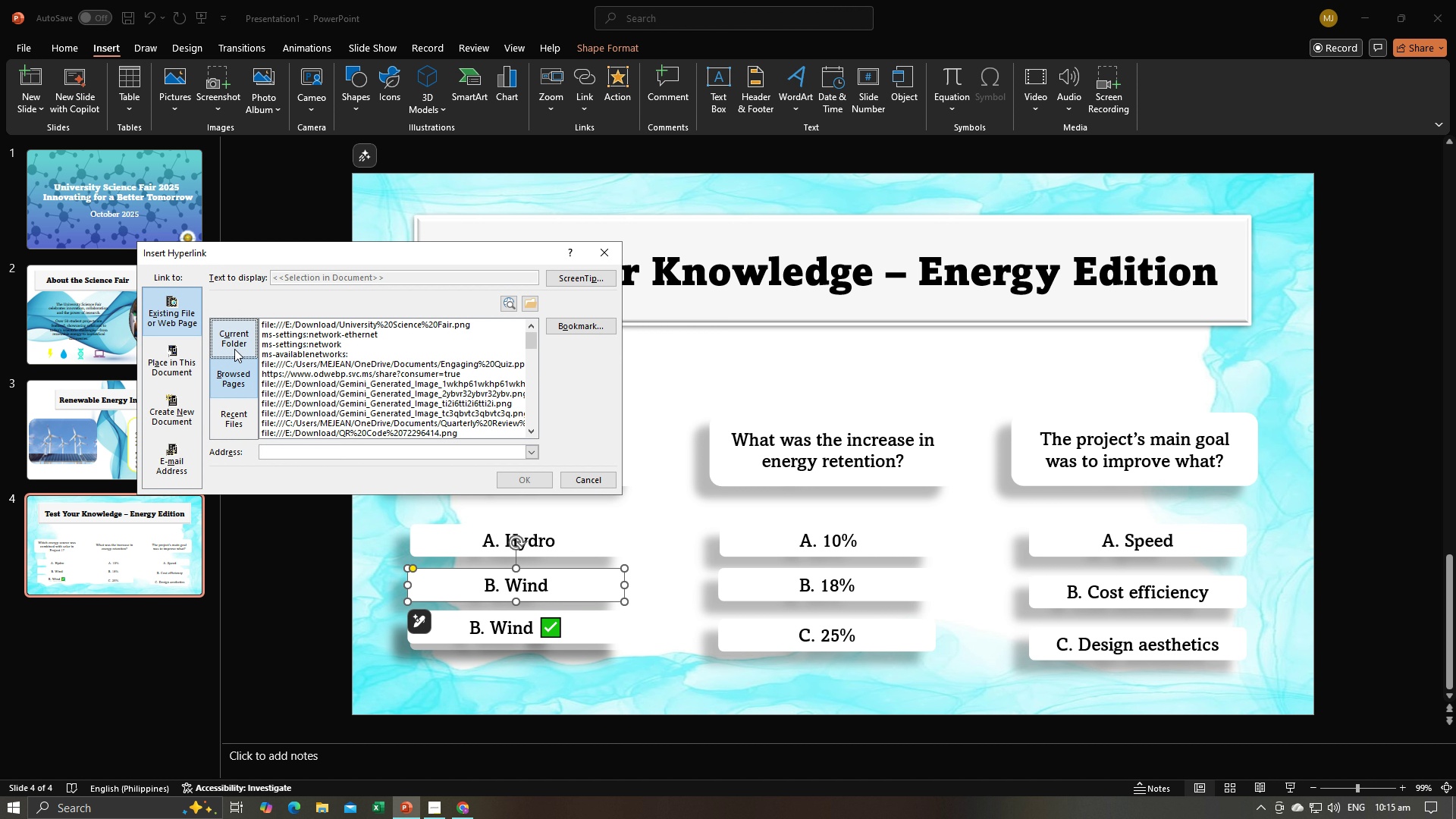 
left_click([167, 374])
 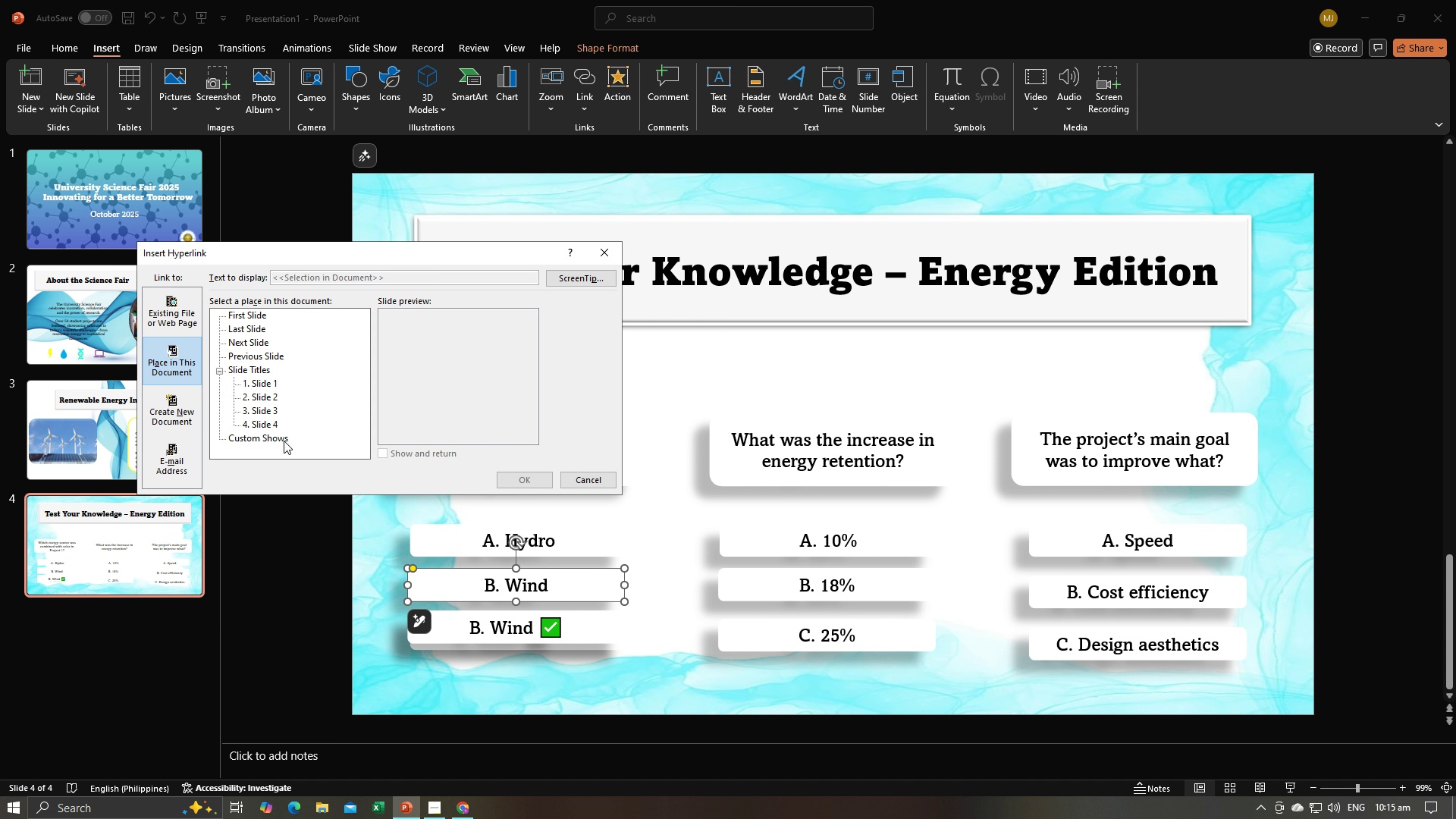 
left_click([284, 441])
 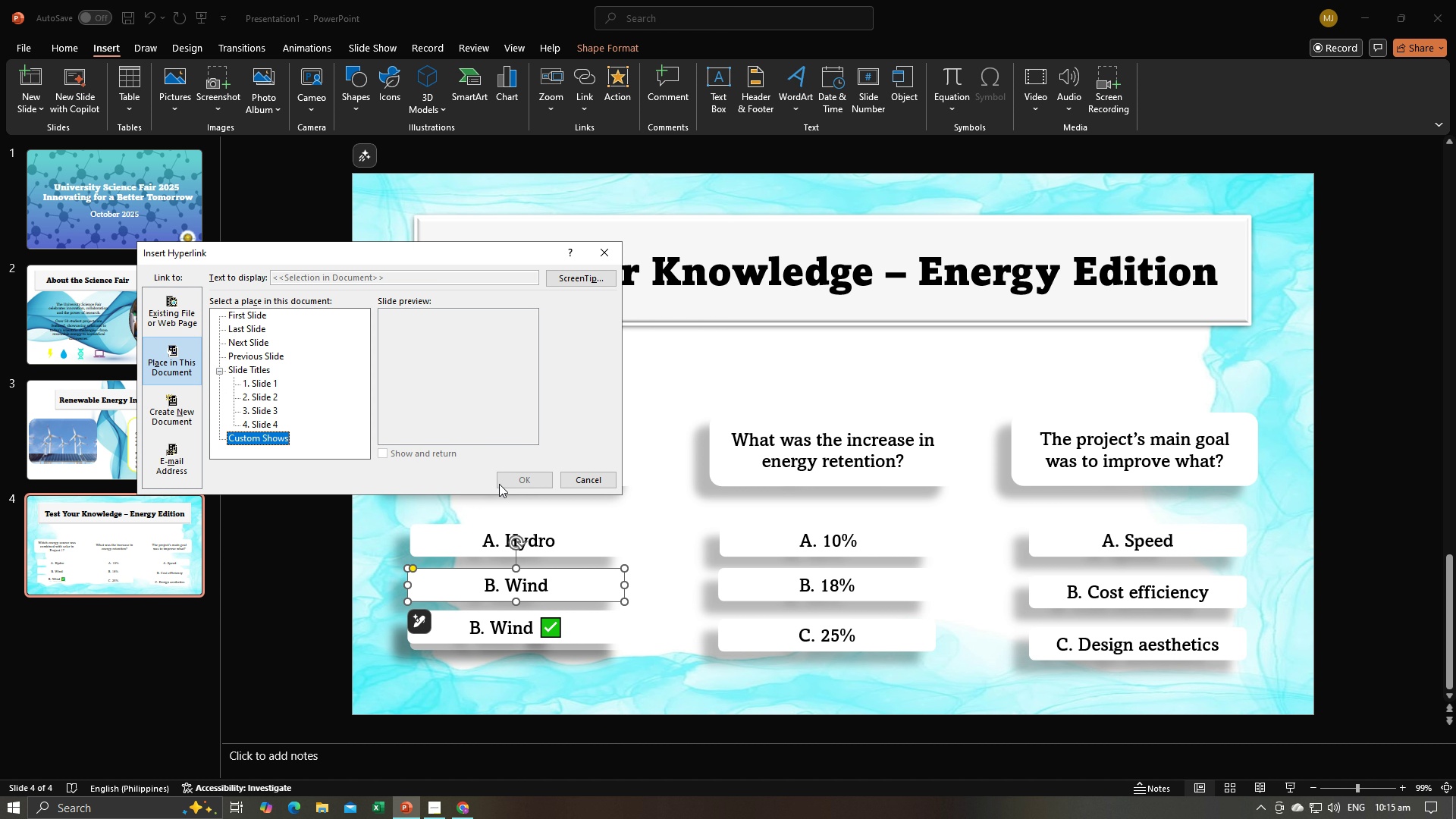 
left_click([429, 397])
 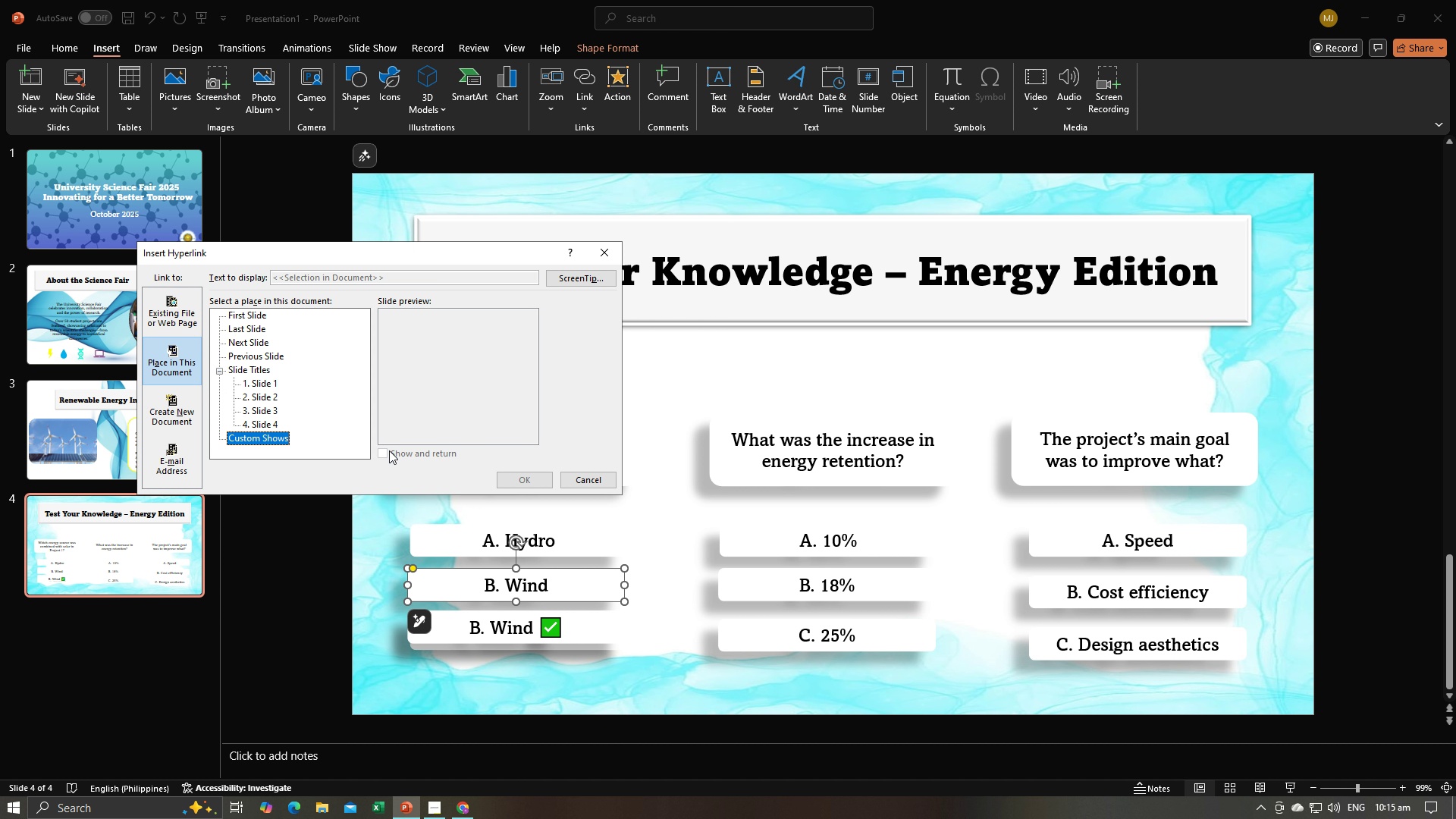 
left_click([380, 452])
 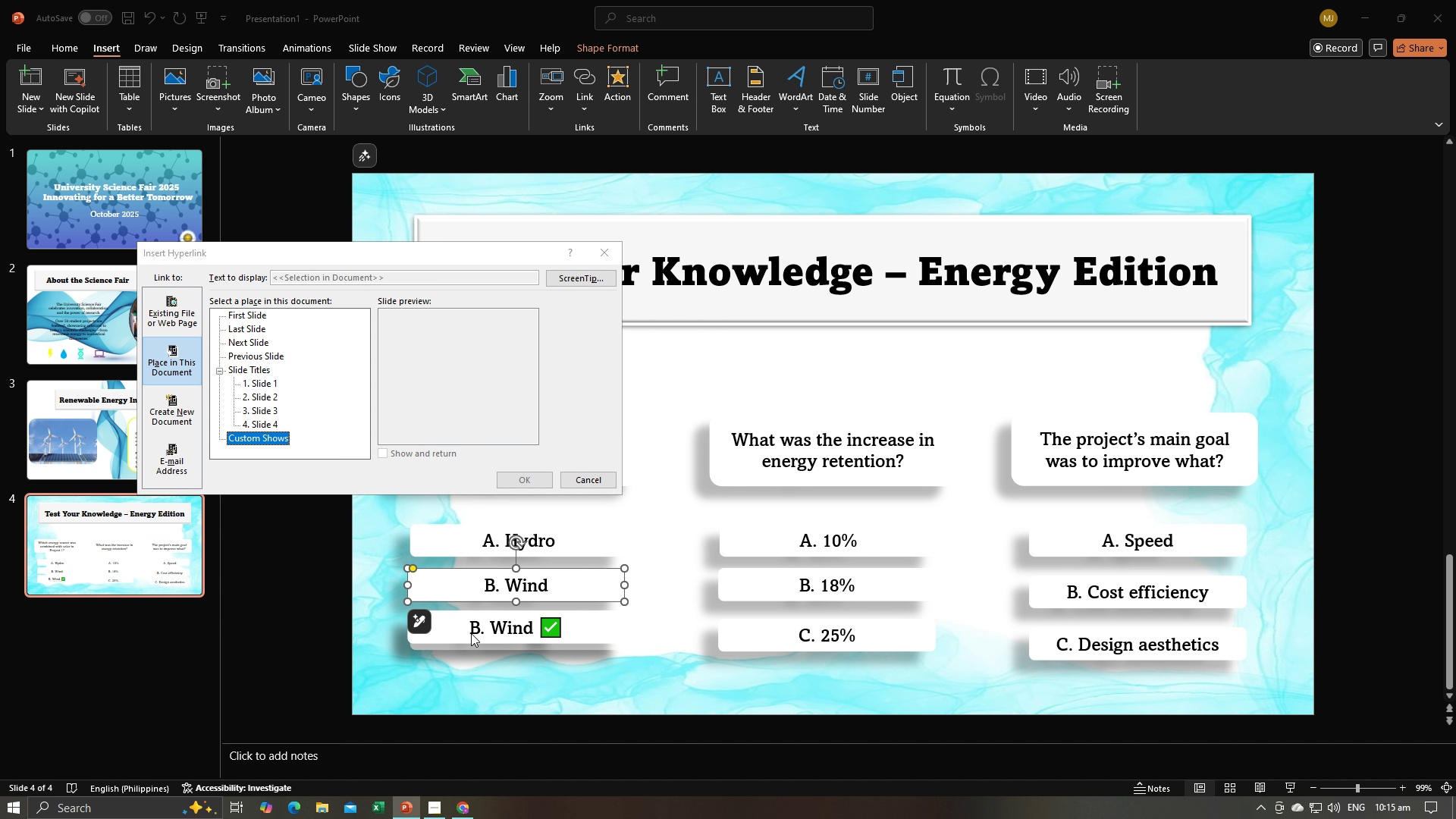 
left_click([471, 633])
 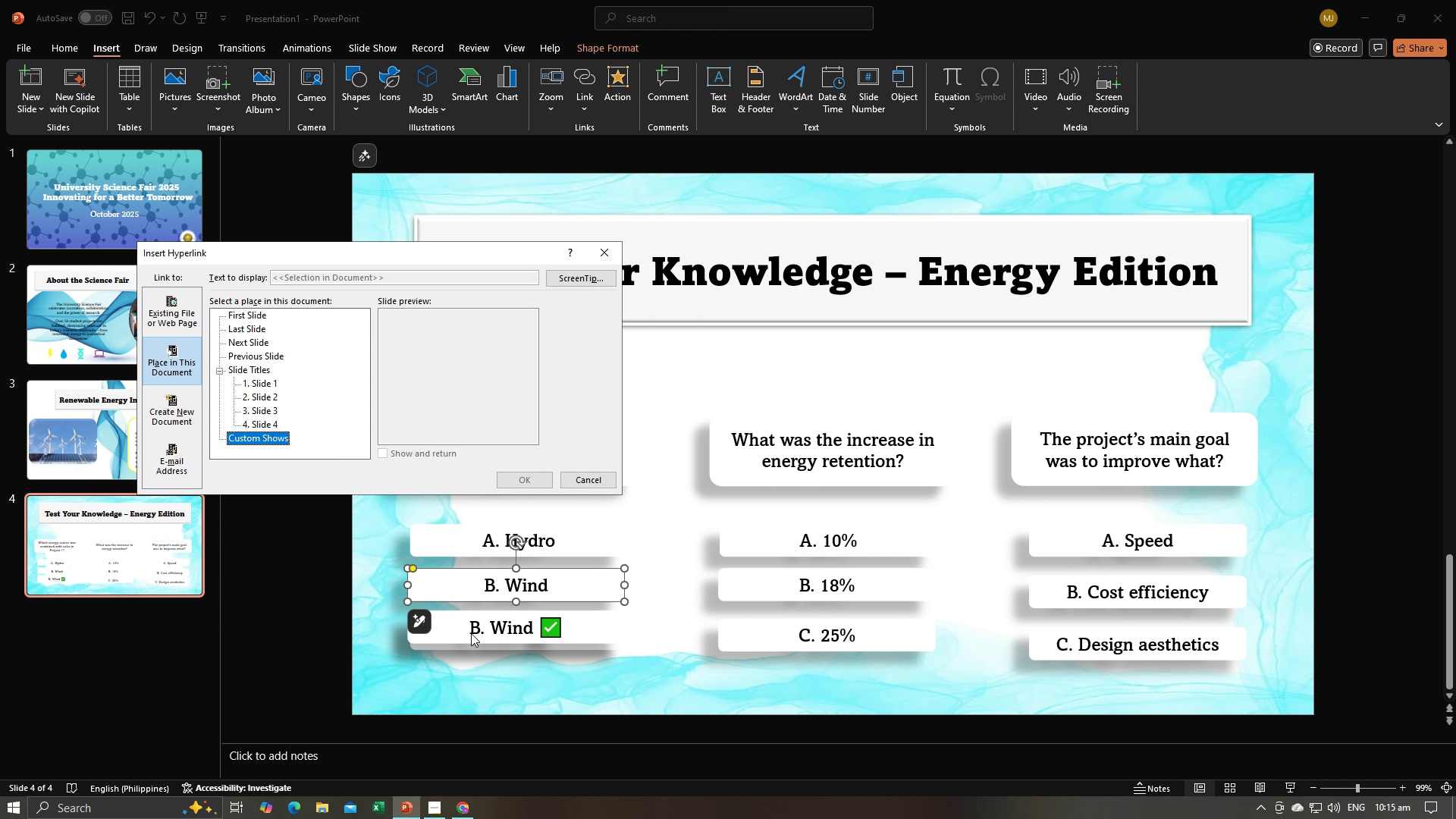 
double_click([471, 633])
 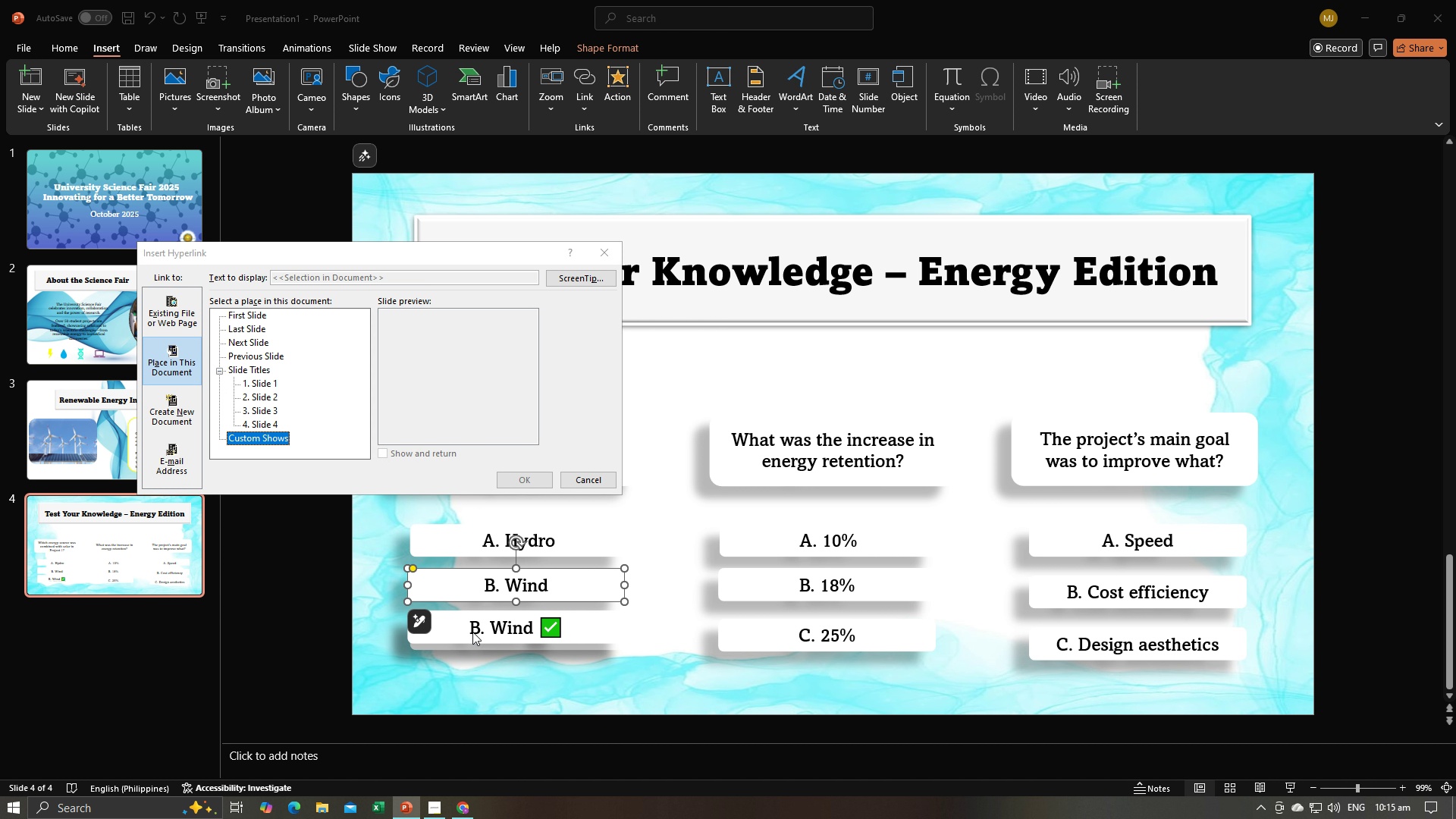 
triple_click([471, 633])
 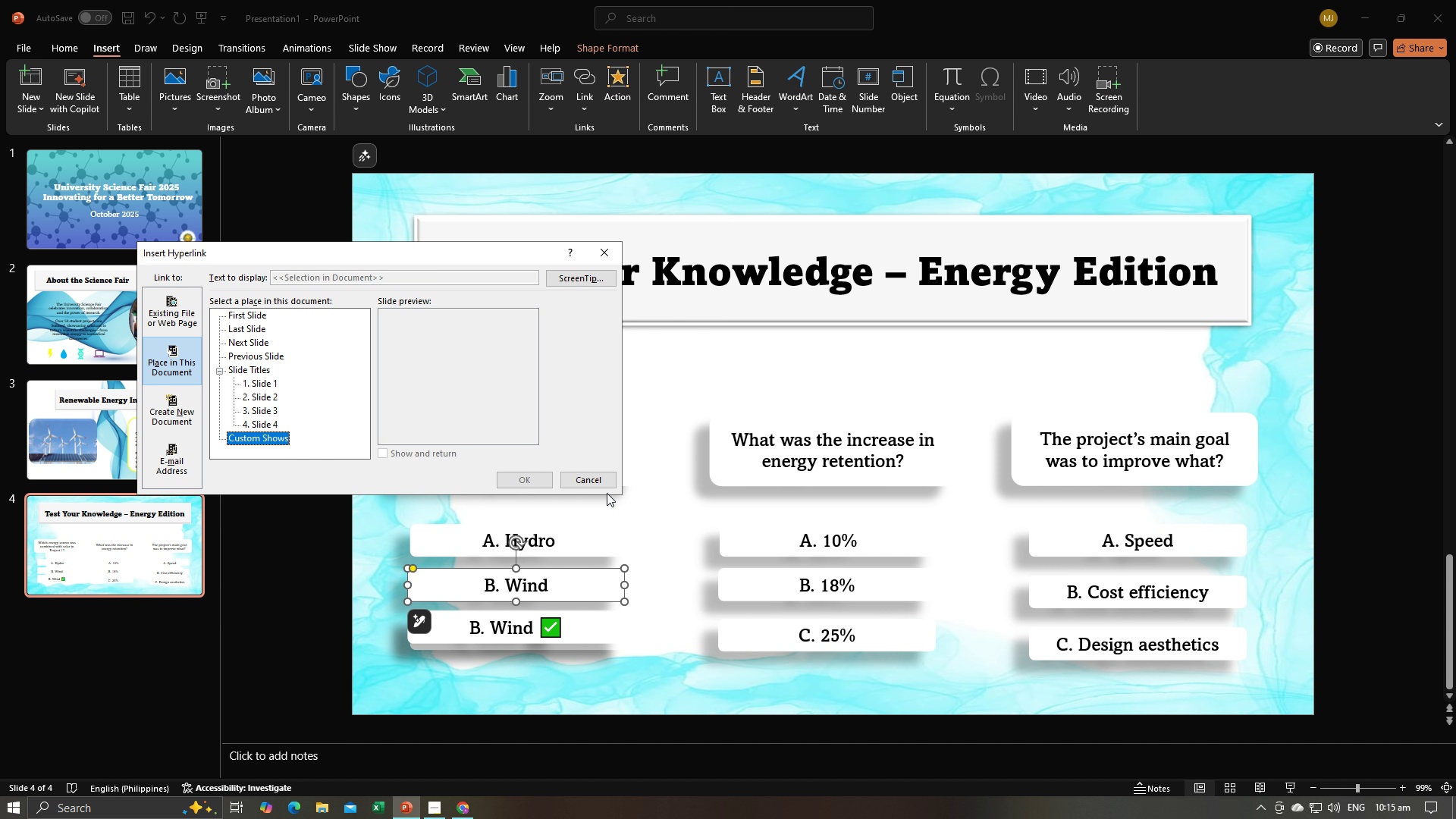 
left_click([597, 479])
 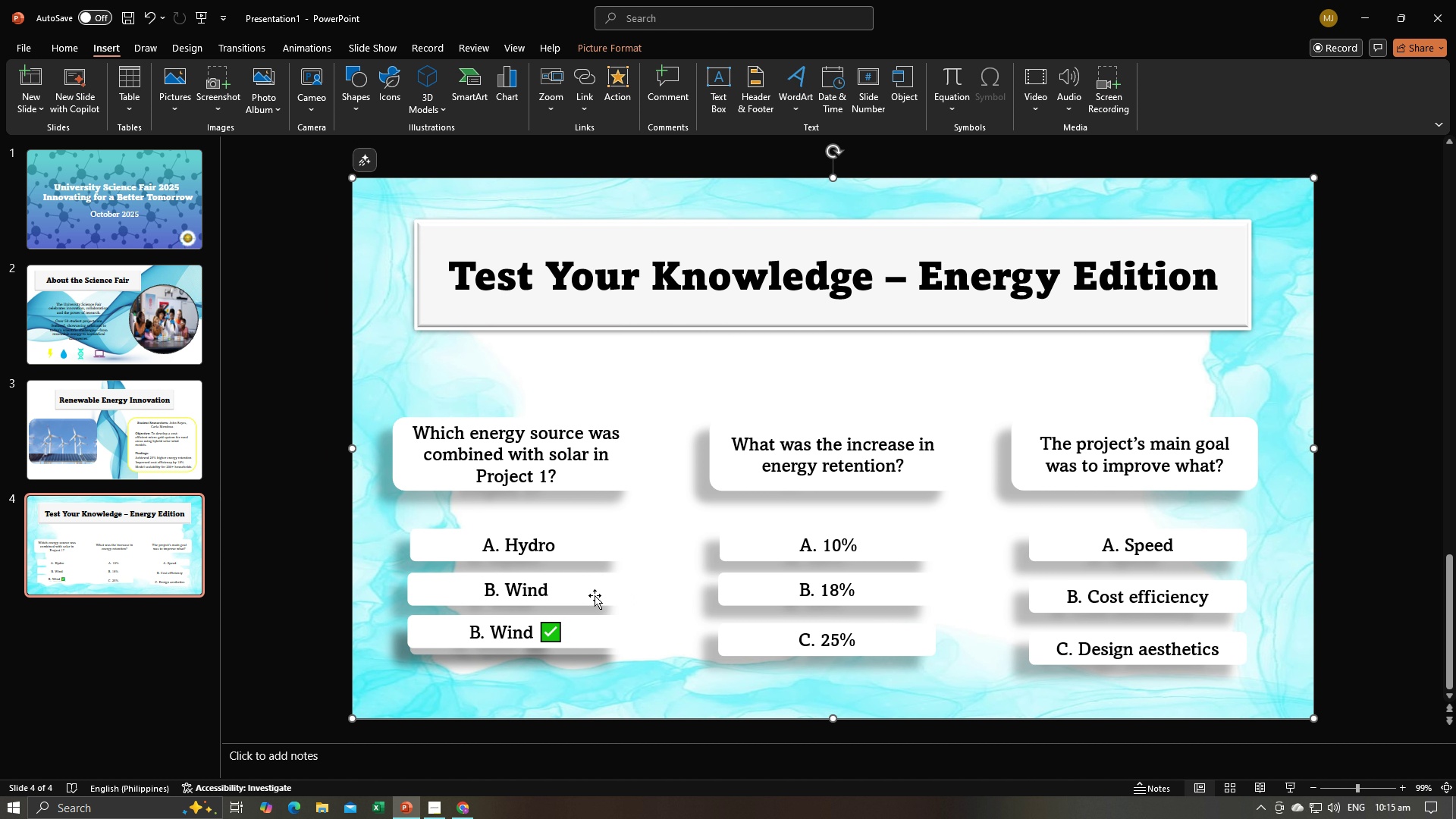 
double_click([595, 595])
 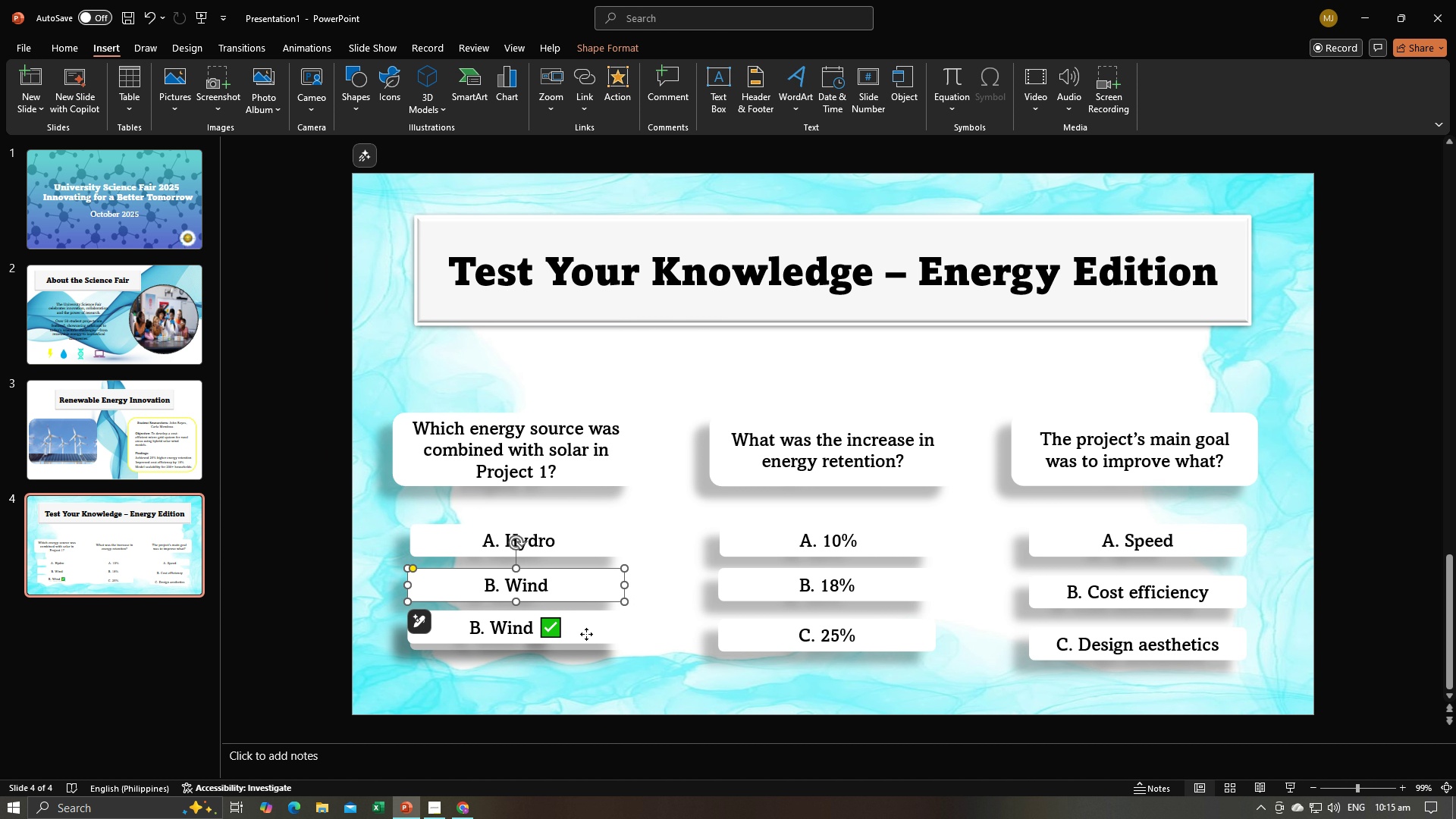 
left_click([586, 634])
 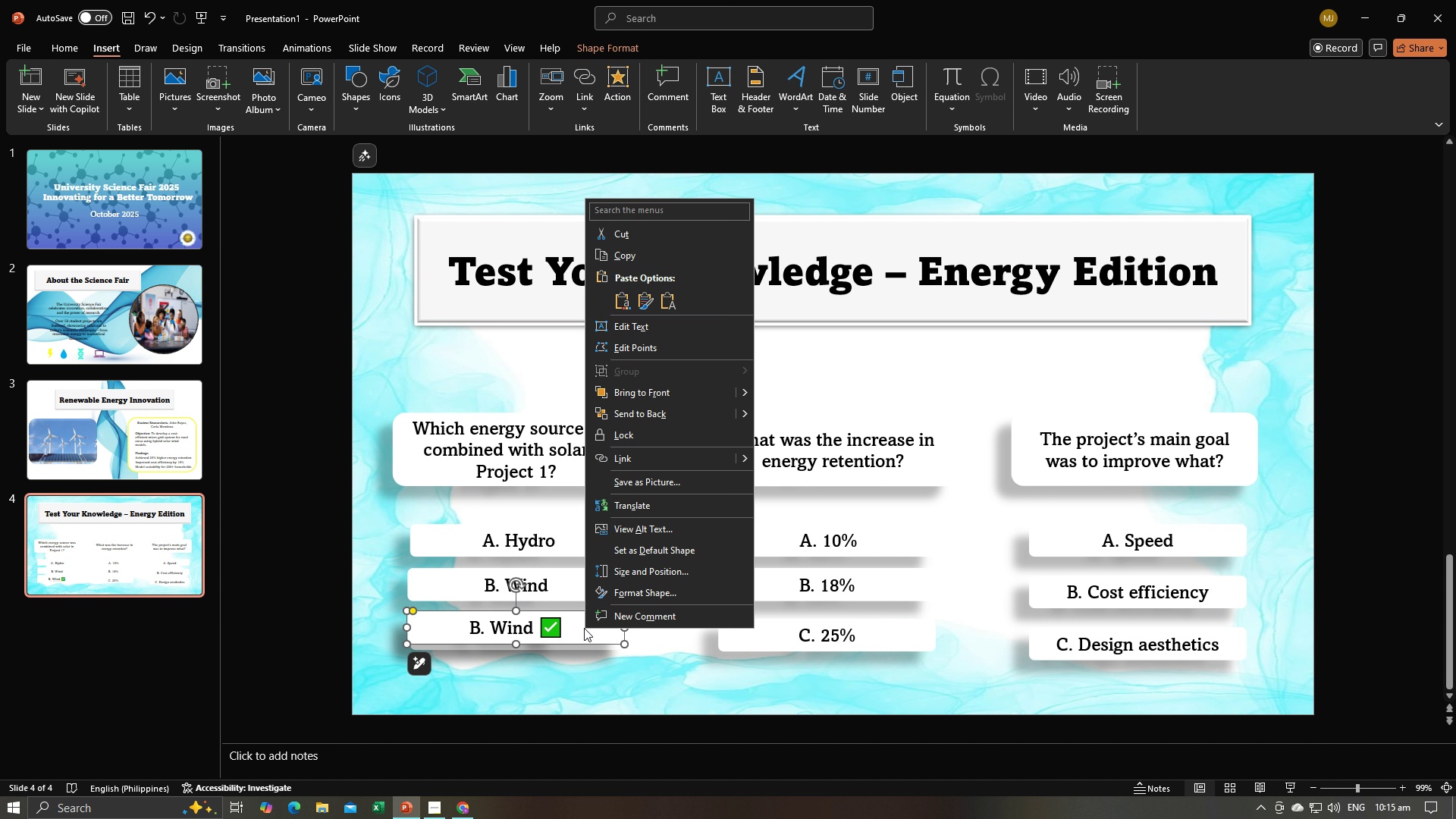 
right_click([584, 628])
 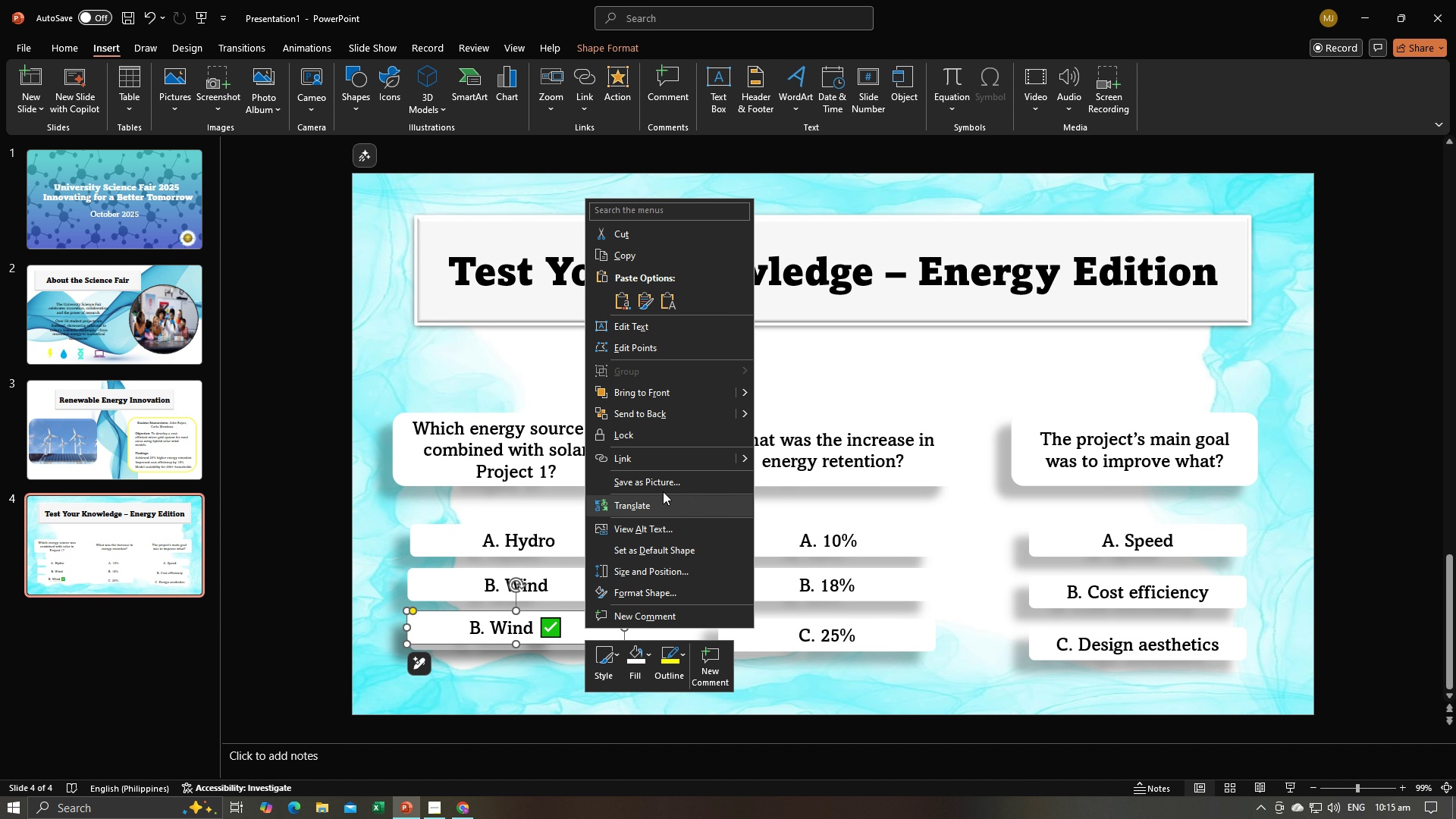 
left_click([627, 152])
 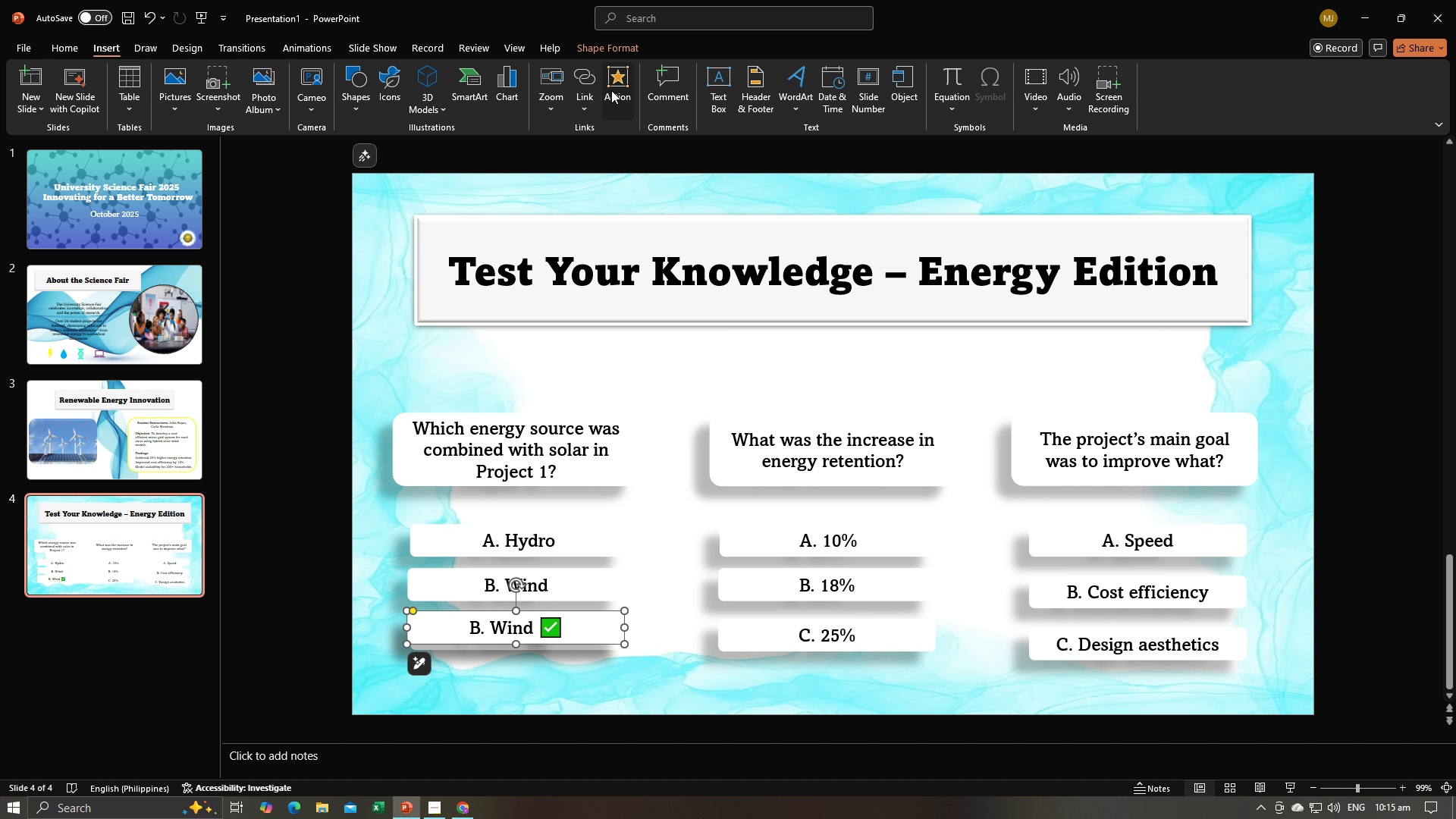 
left_click([611, 90])
 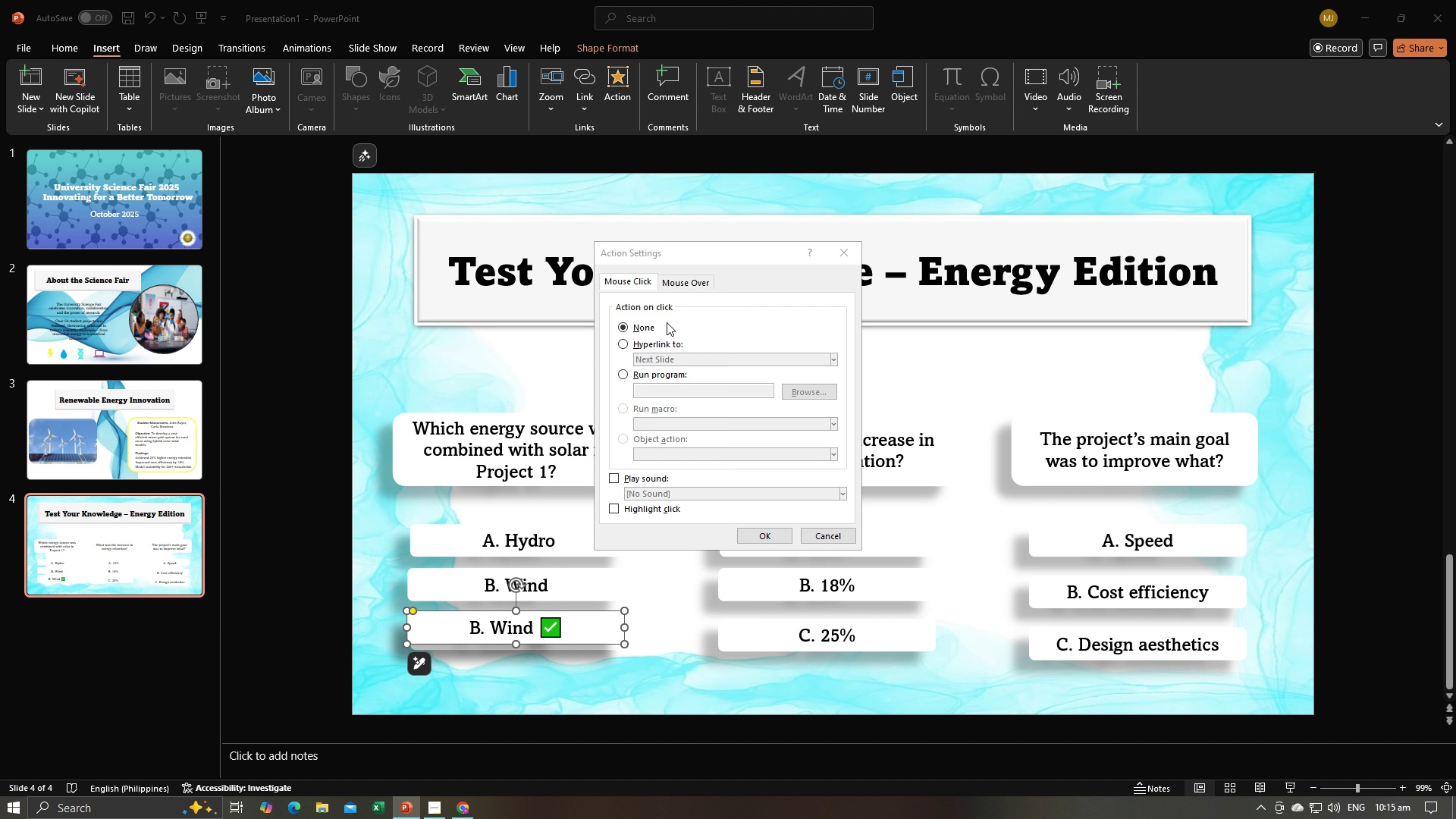 
key(Alt+AltLeft)
 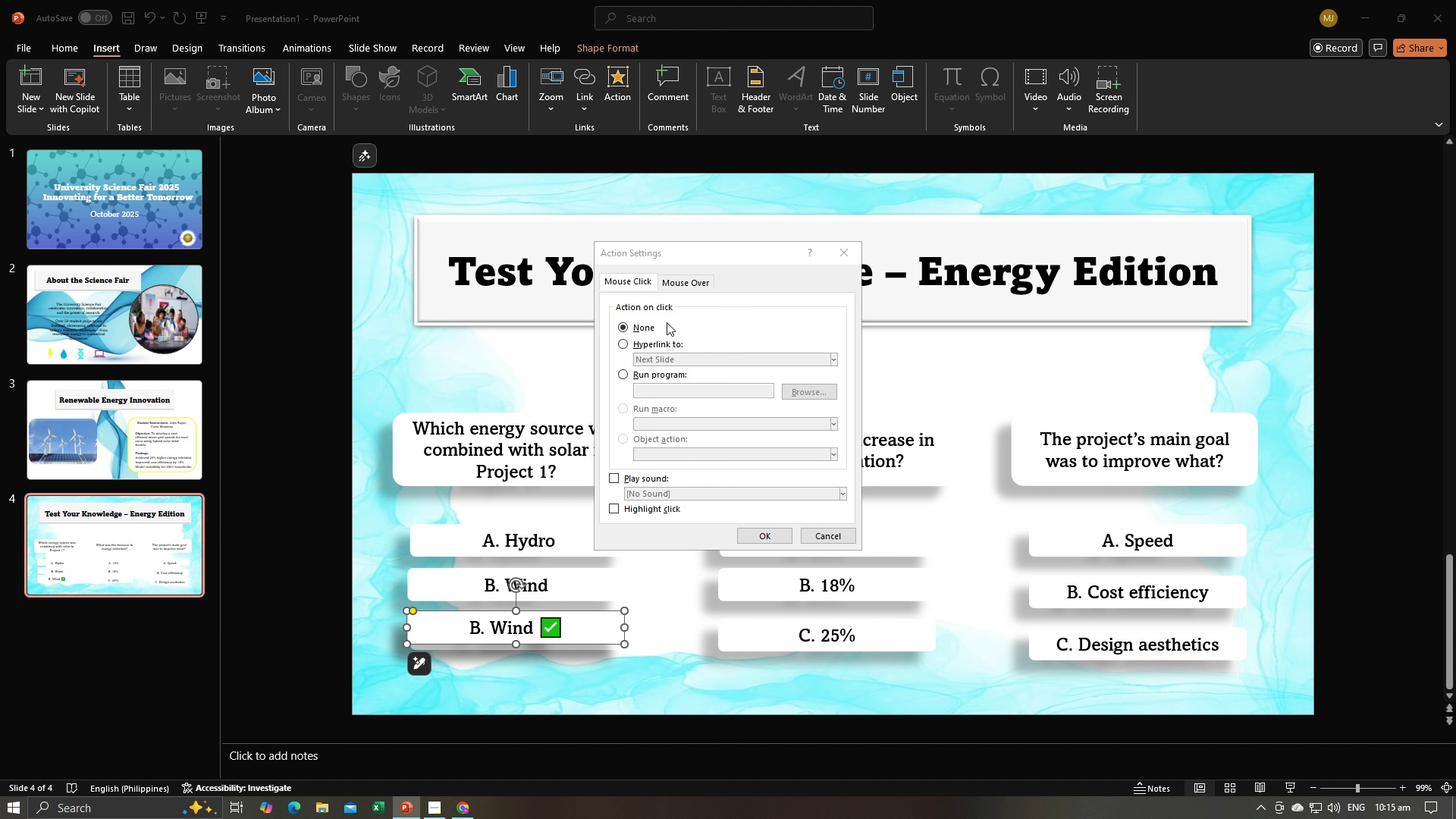 
key(Alt+Tab)